 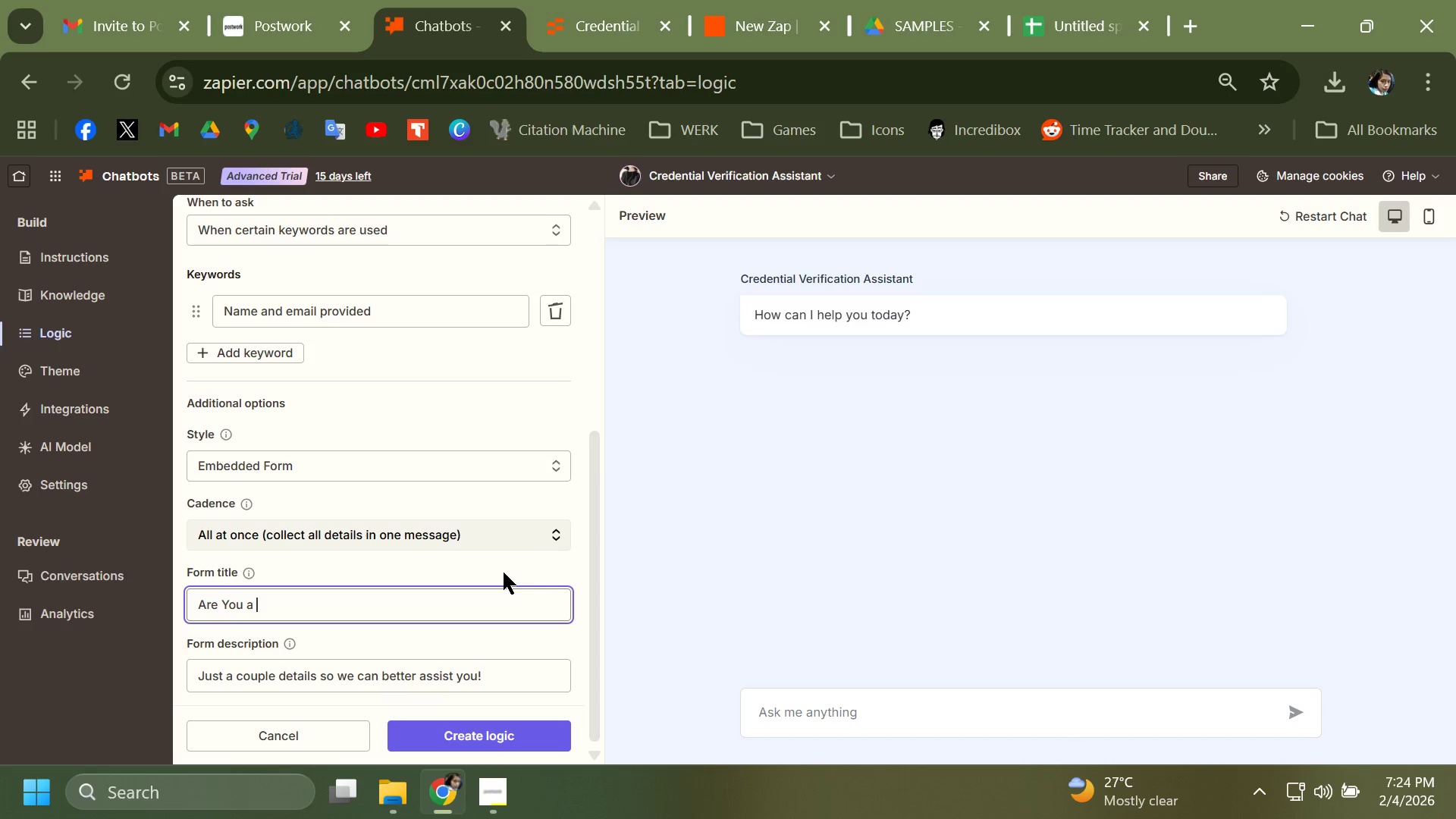 
hold_key(key=ShiftLeft, duration=1.41)
 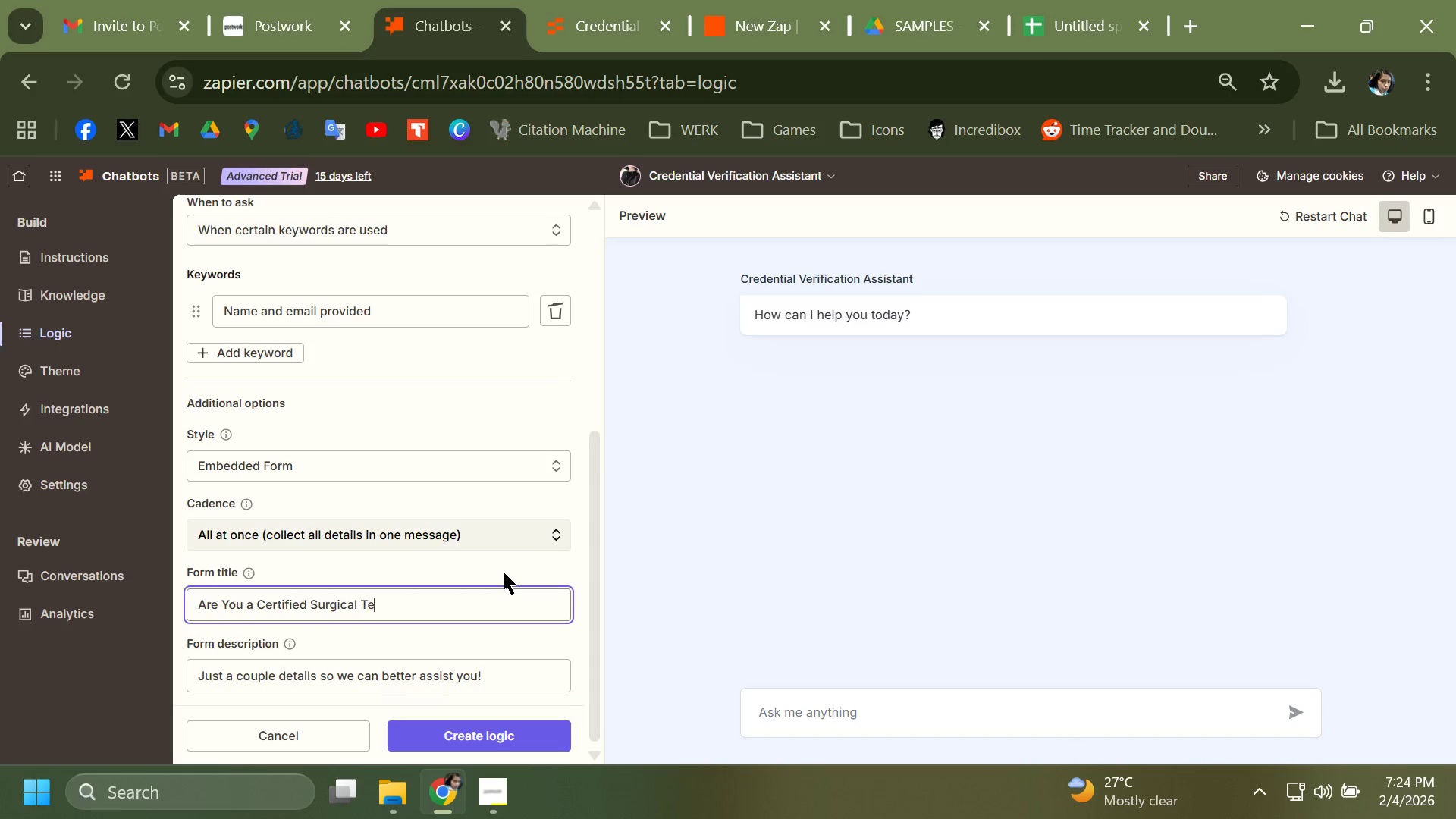 
hold_key(key=ShiftLeft, duration=0.67)
 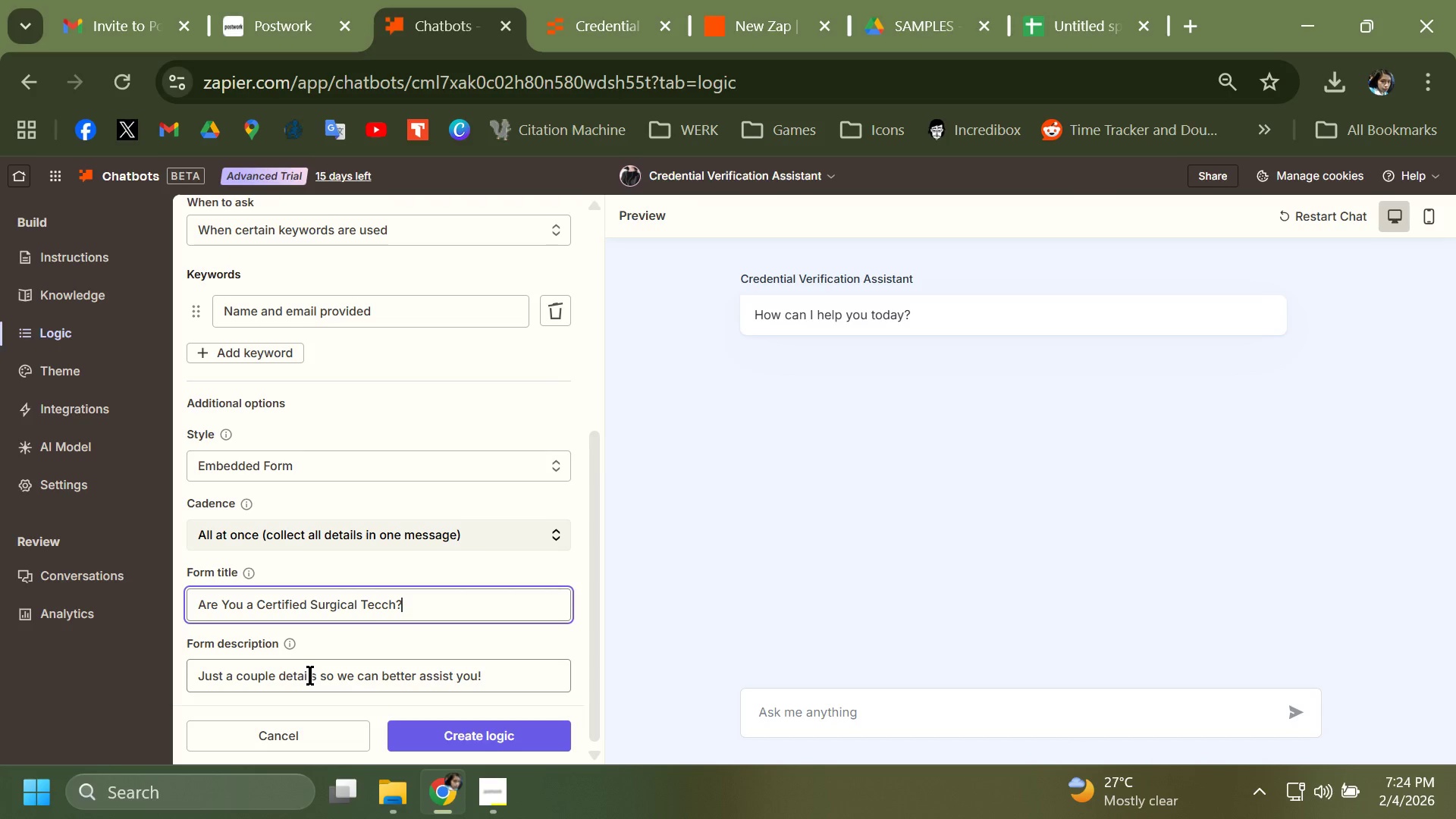 
left_click([381, 607])
 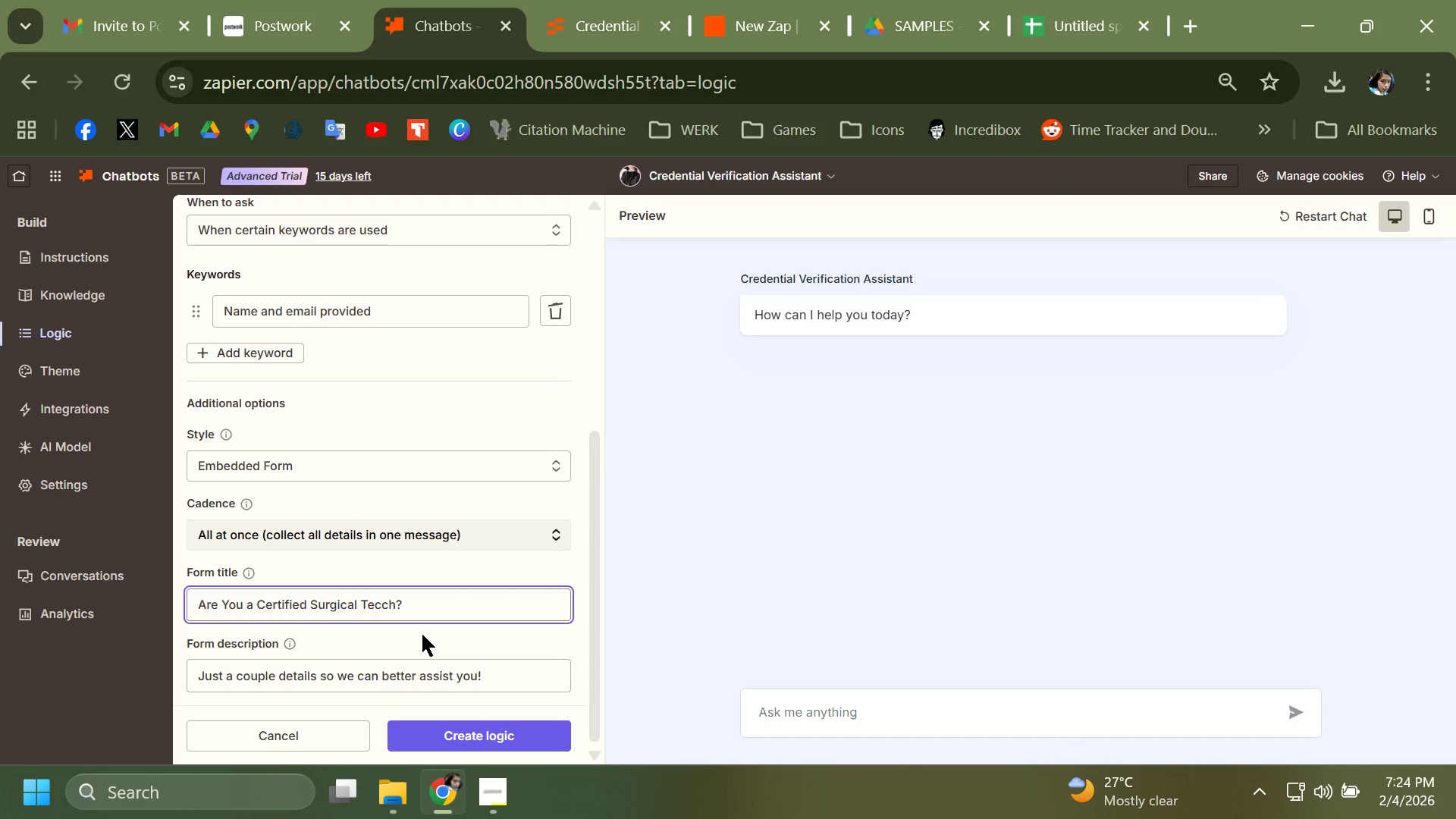 
key(Backspace)
 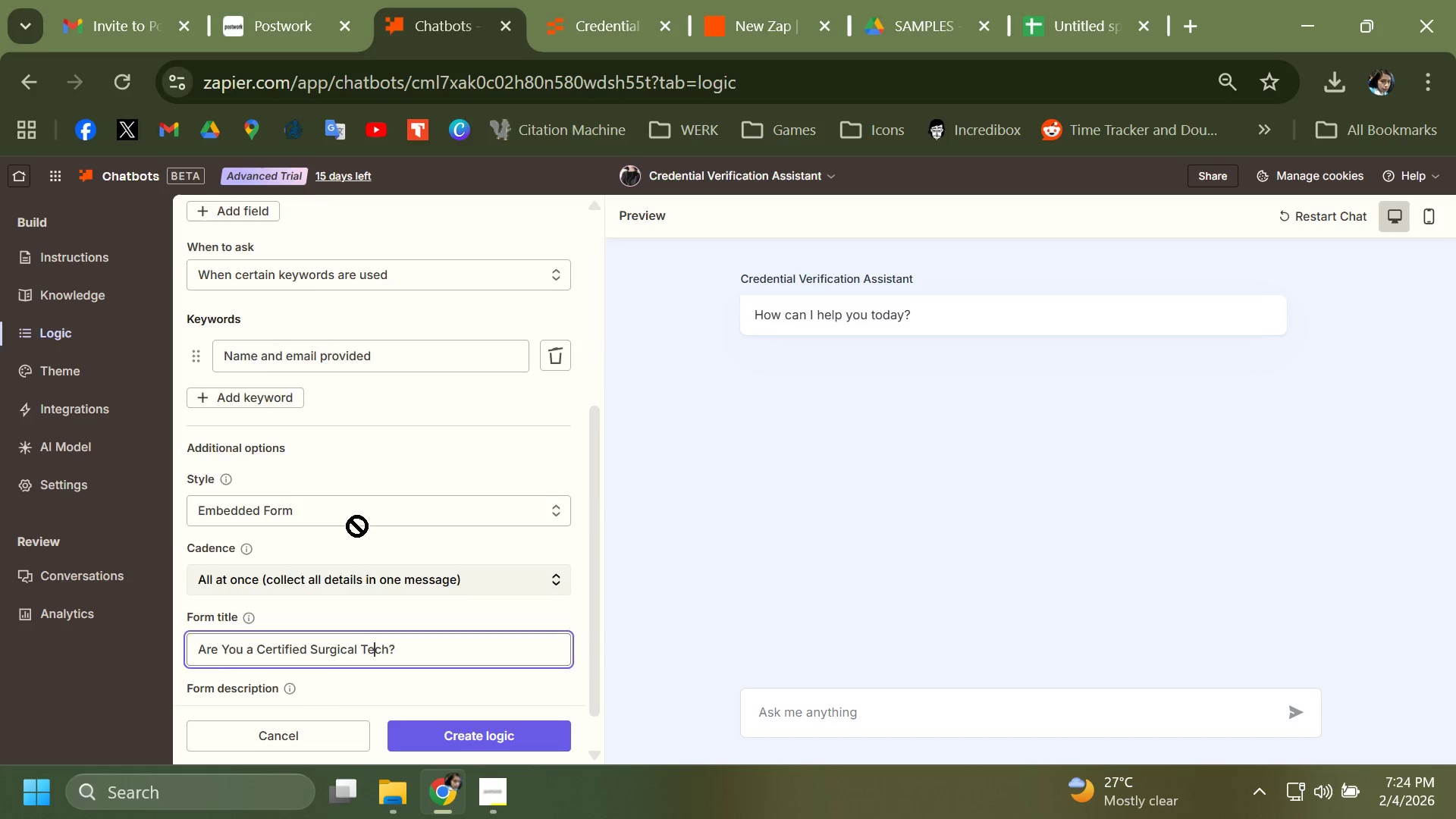 
scroll: coordinate [356, 525], scroll_direction: up, amount: 3.0
 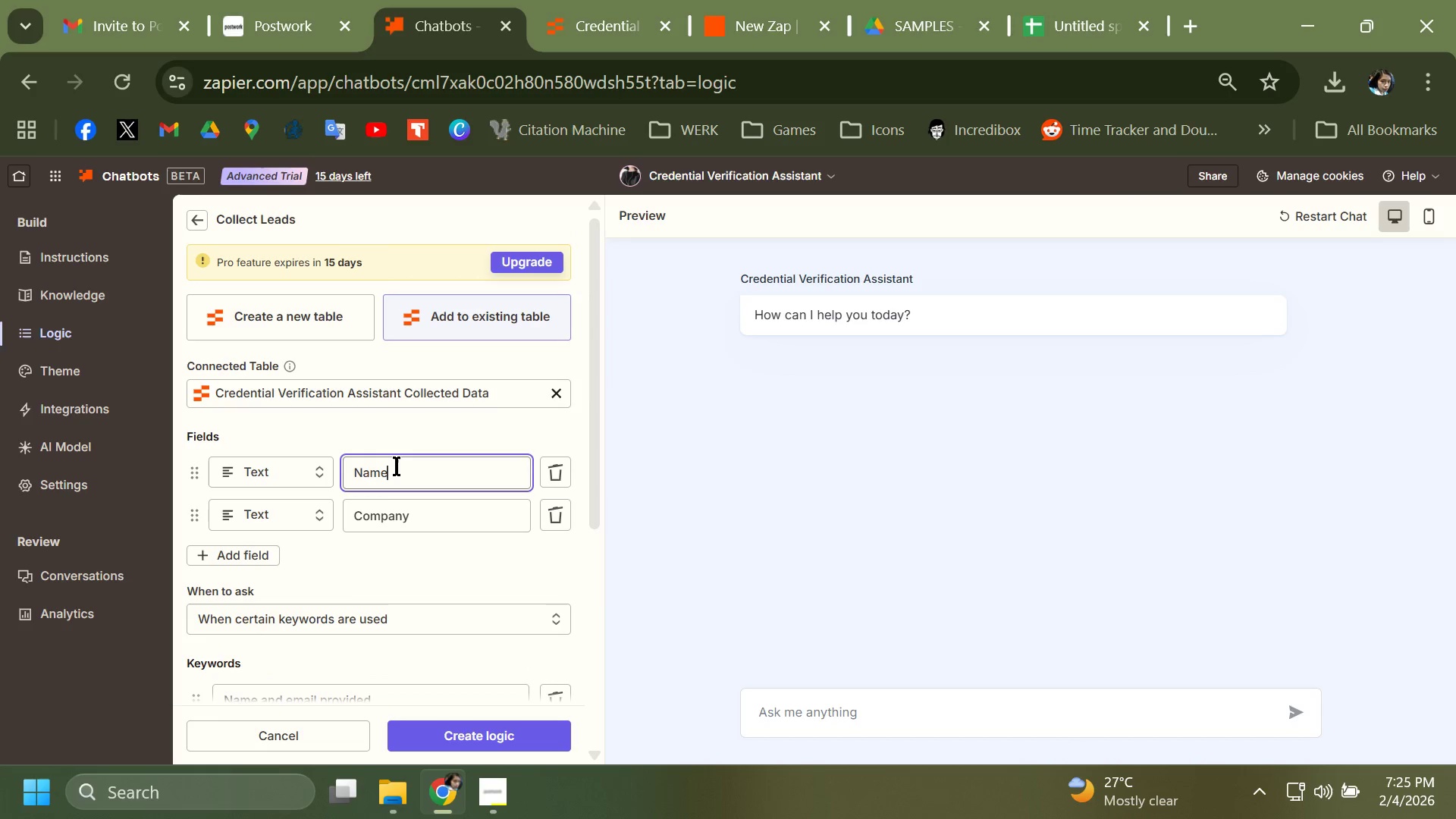 
left_click([396, 466])
 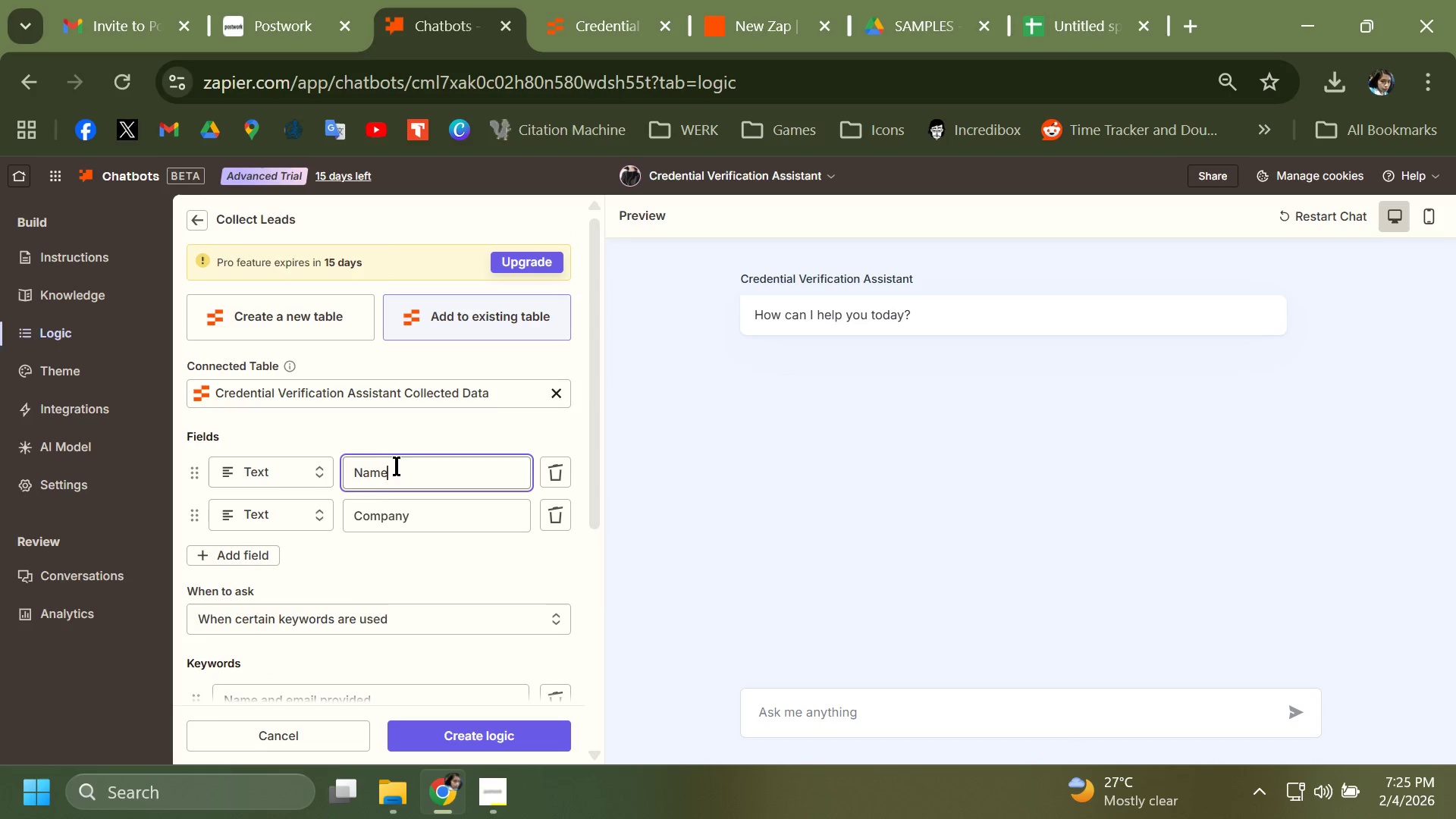 
key(Control+V)
 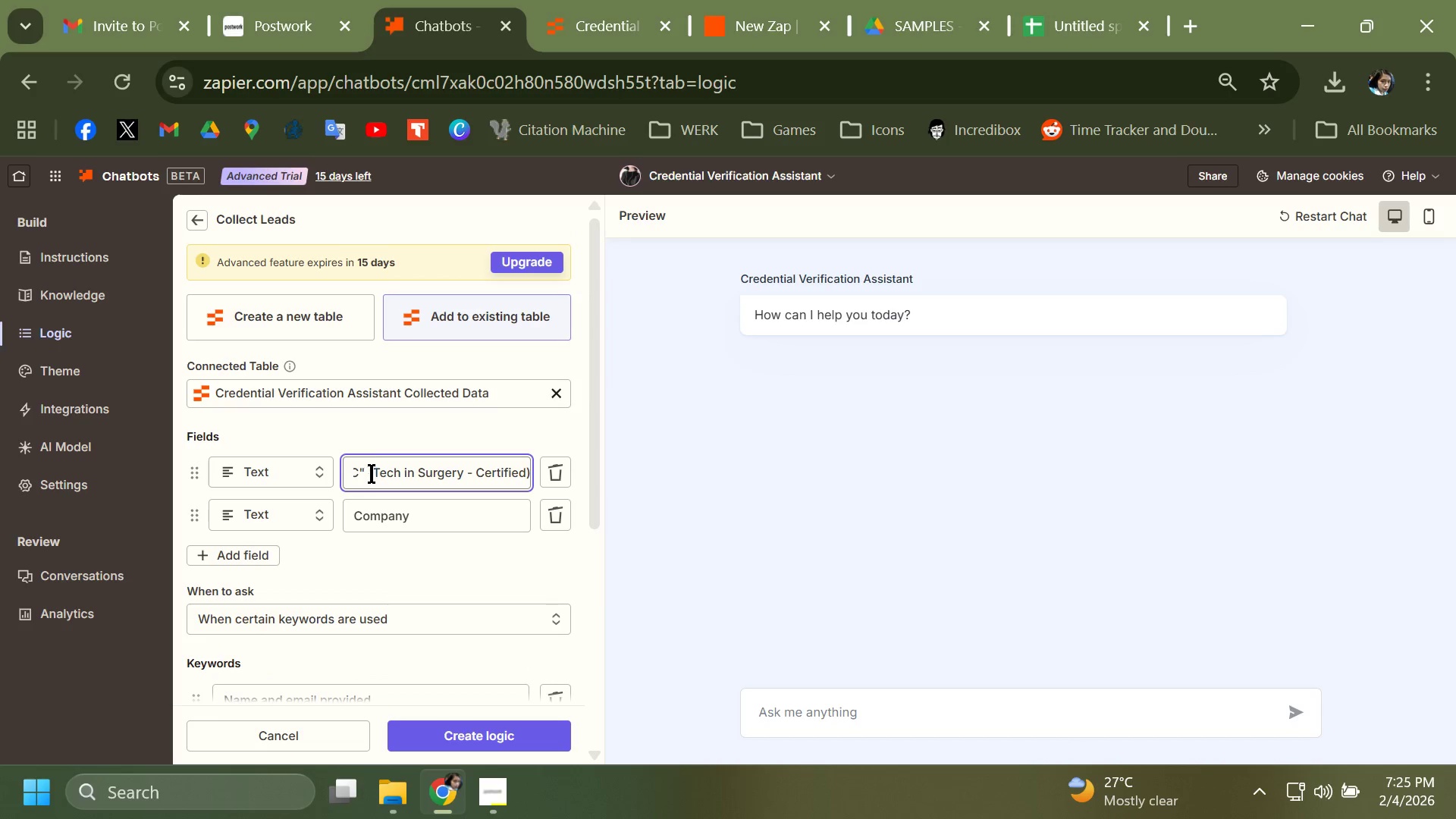 
left_click_drag(start_coordinate=[369, 473], to_coordinate=[554, 516])
 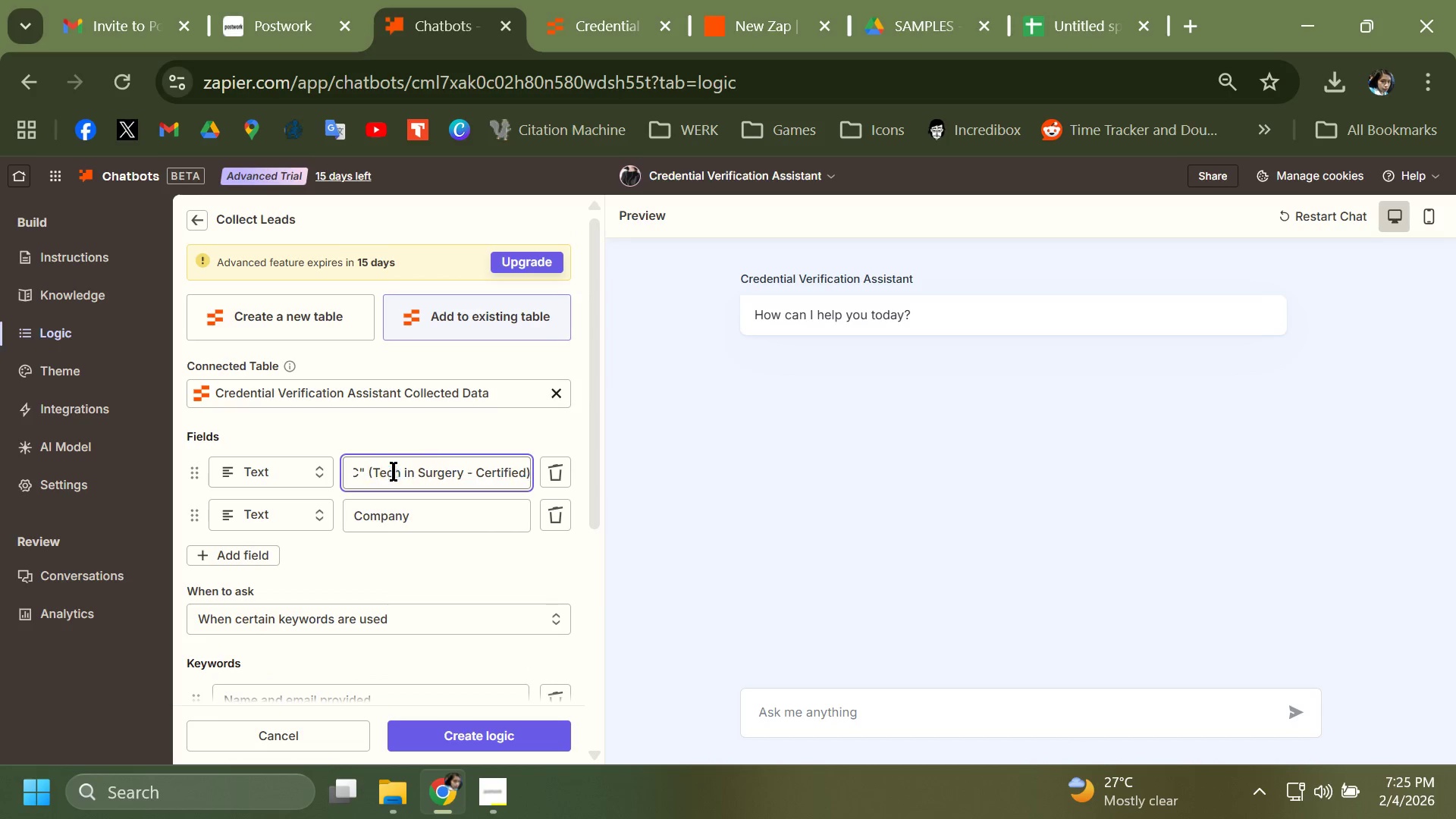 
left_click([393, 472])
 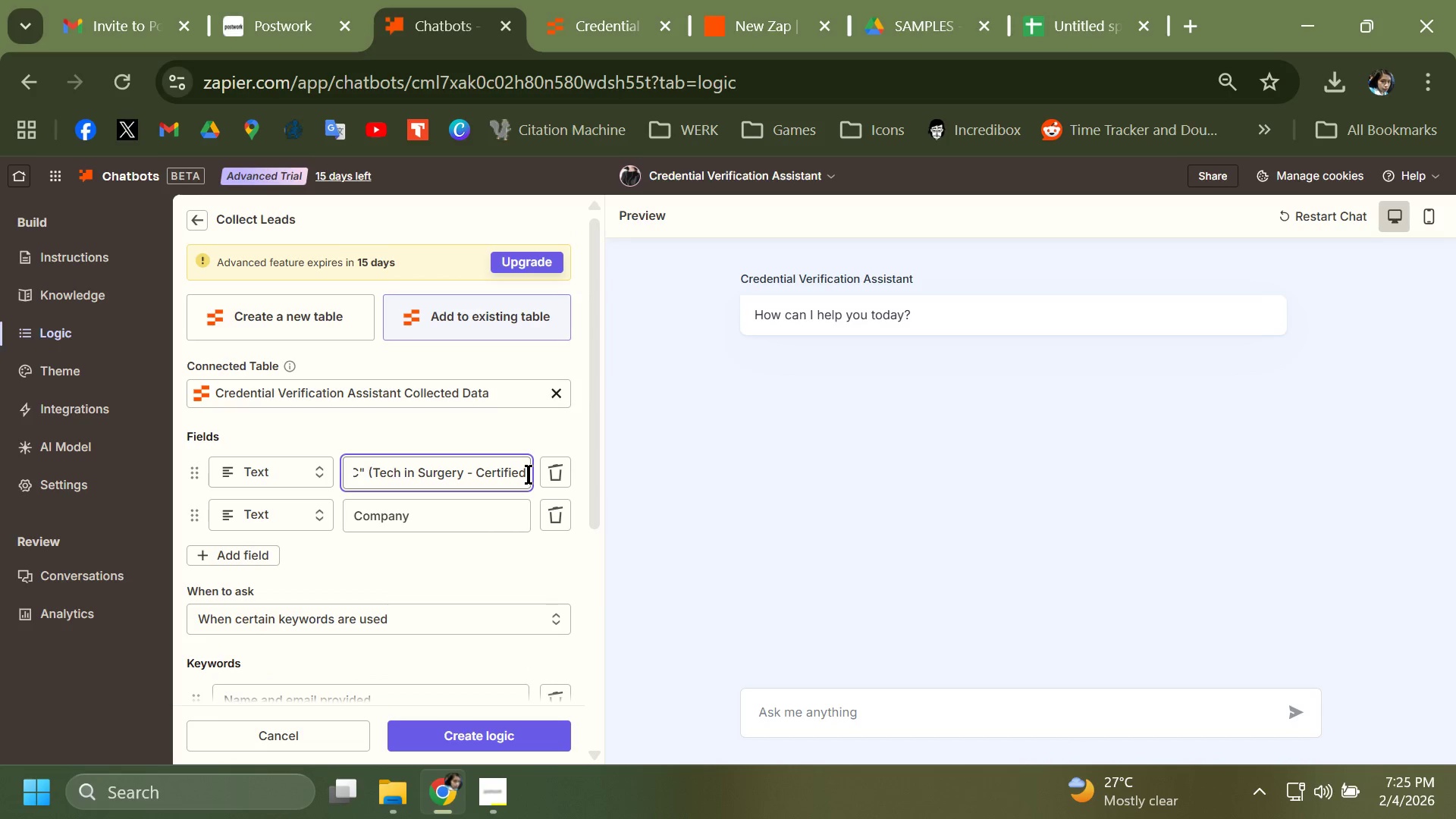 
left_click_drag(start_coordinate=[529, 474], to_coordinate=[438, 466])
 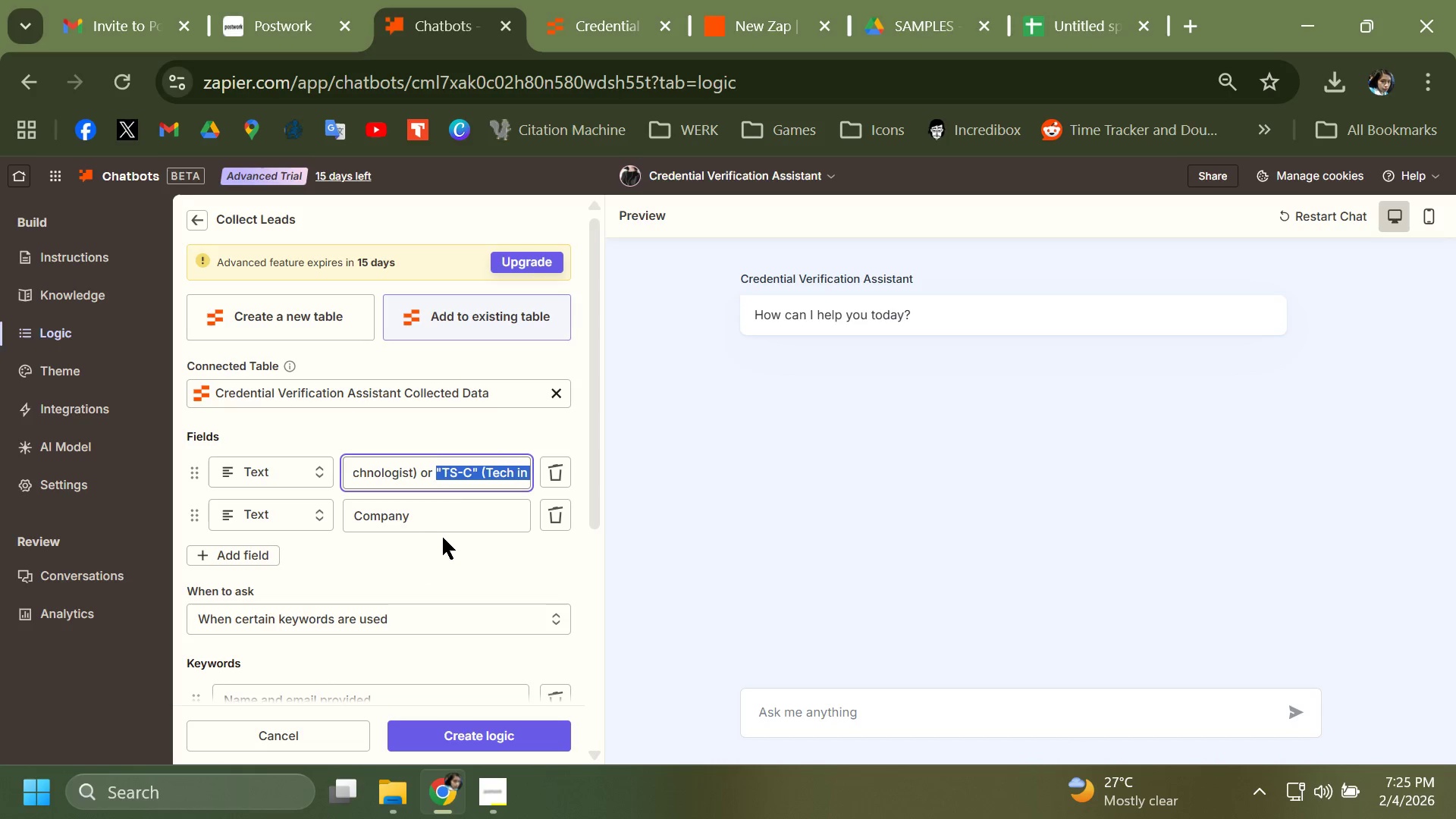 
hold_key(key=ControlLeft, duration=1.5)
 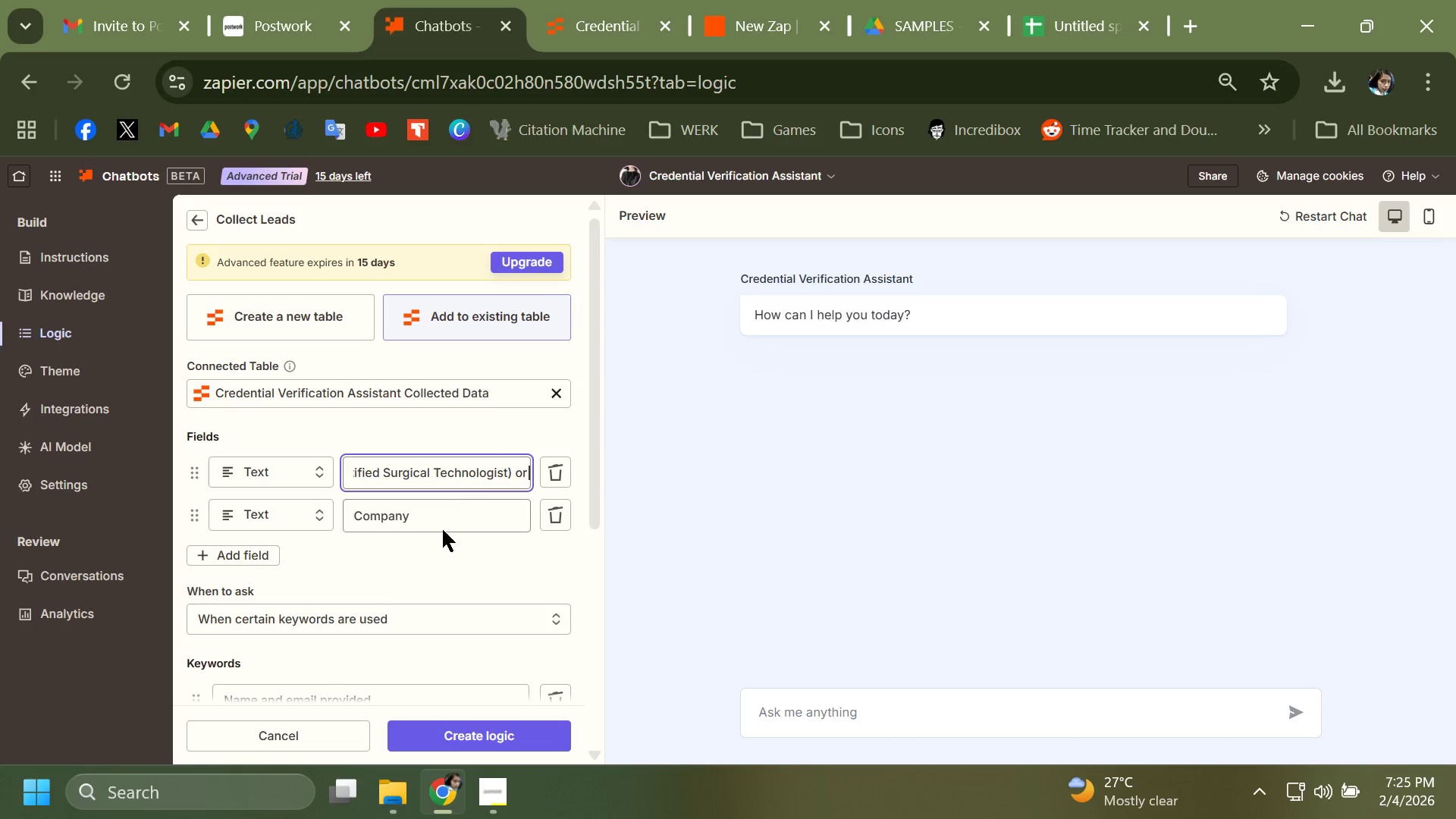 
key(Control+X)
 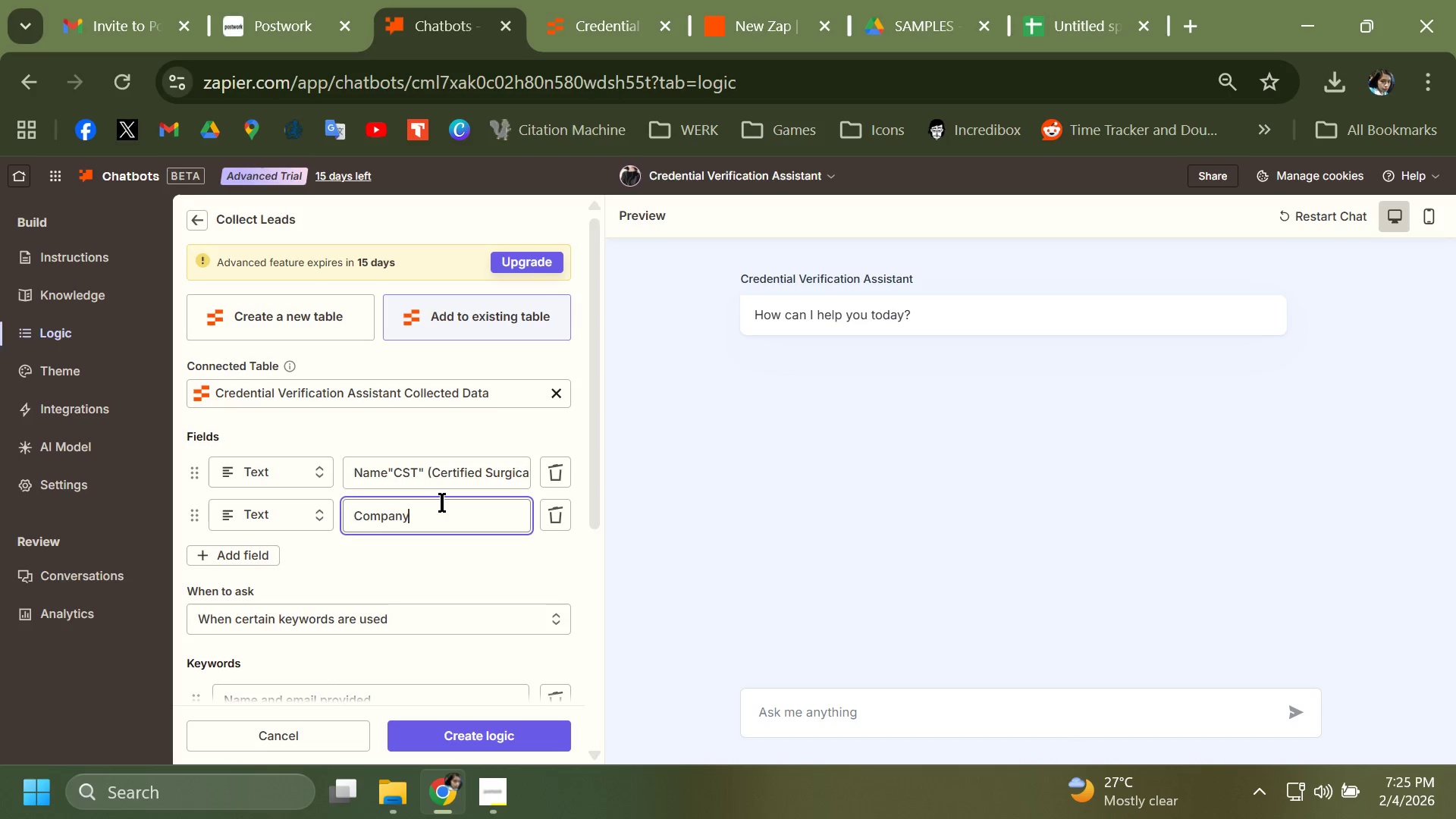 
left_click([441, 503])
 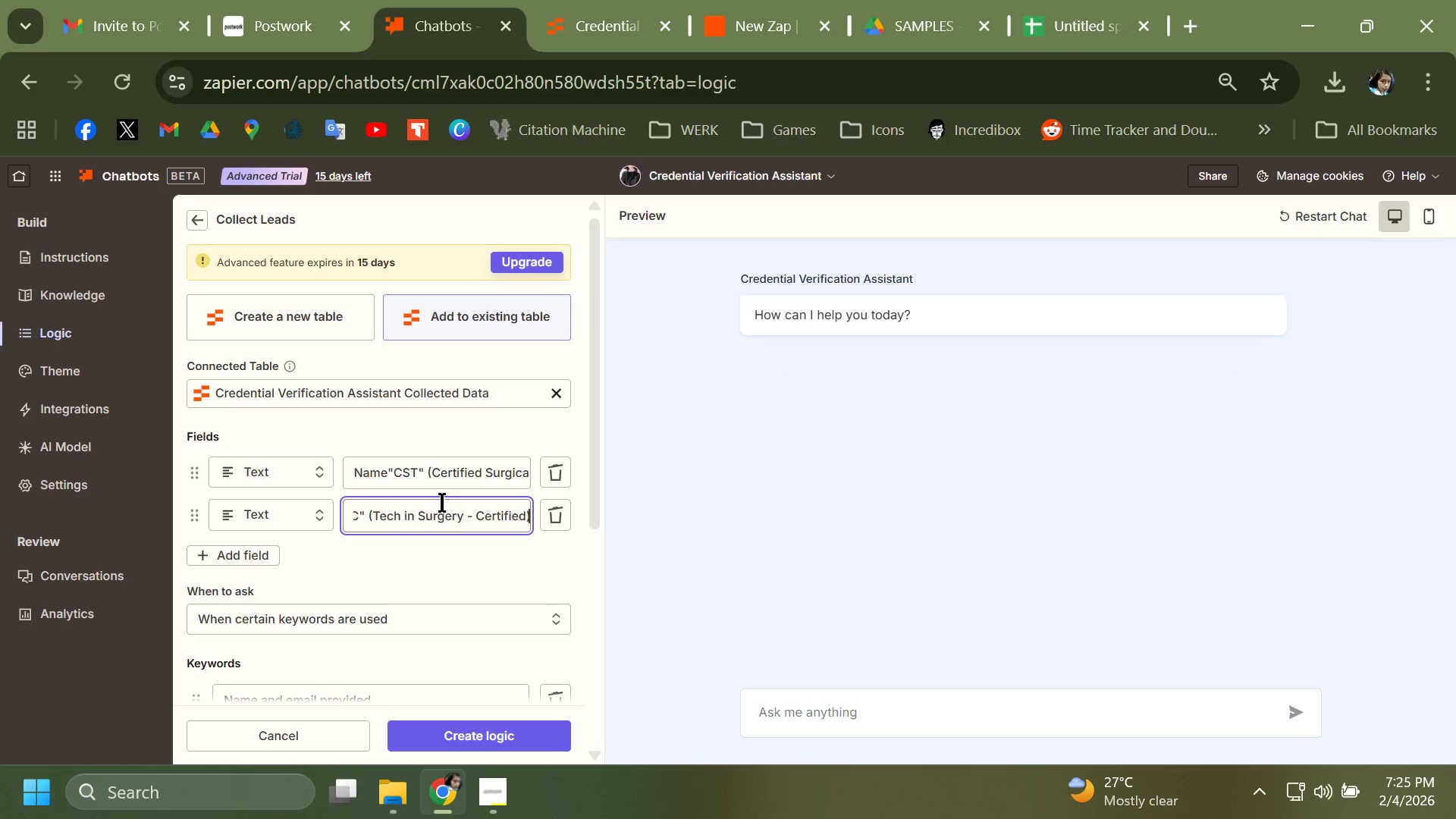 
key(Control+ControlLeft)
 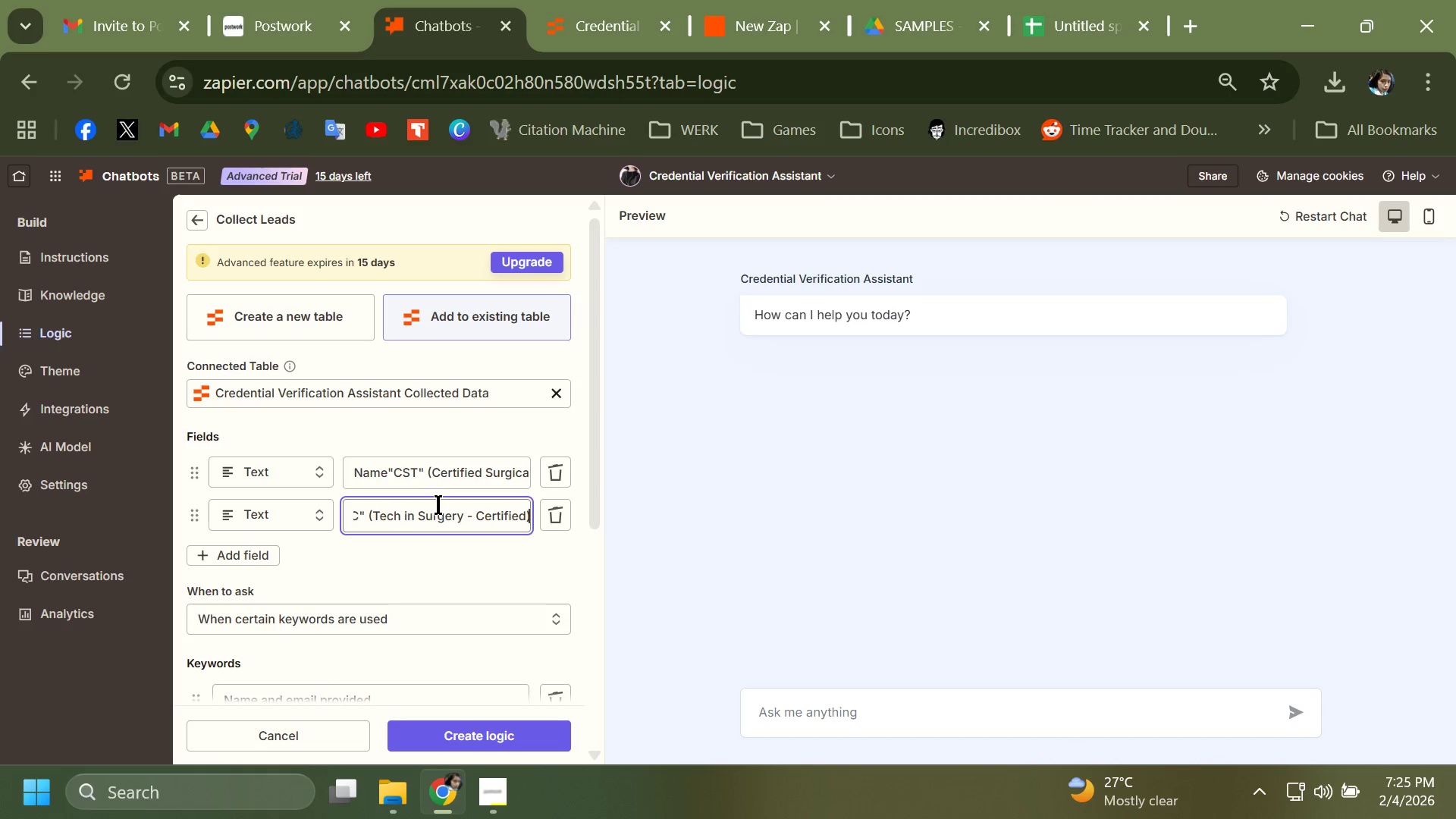 
key(Control+V)
 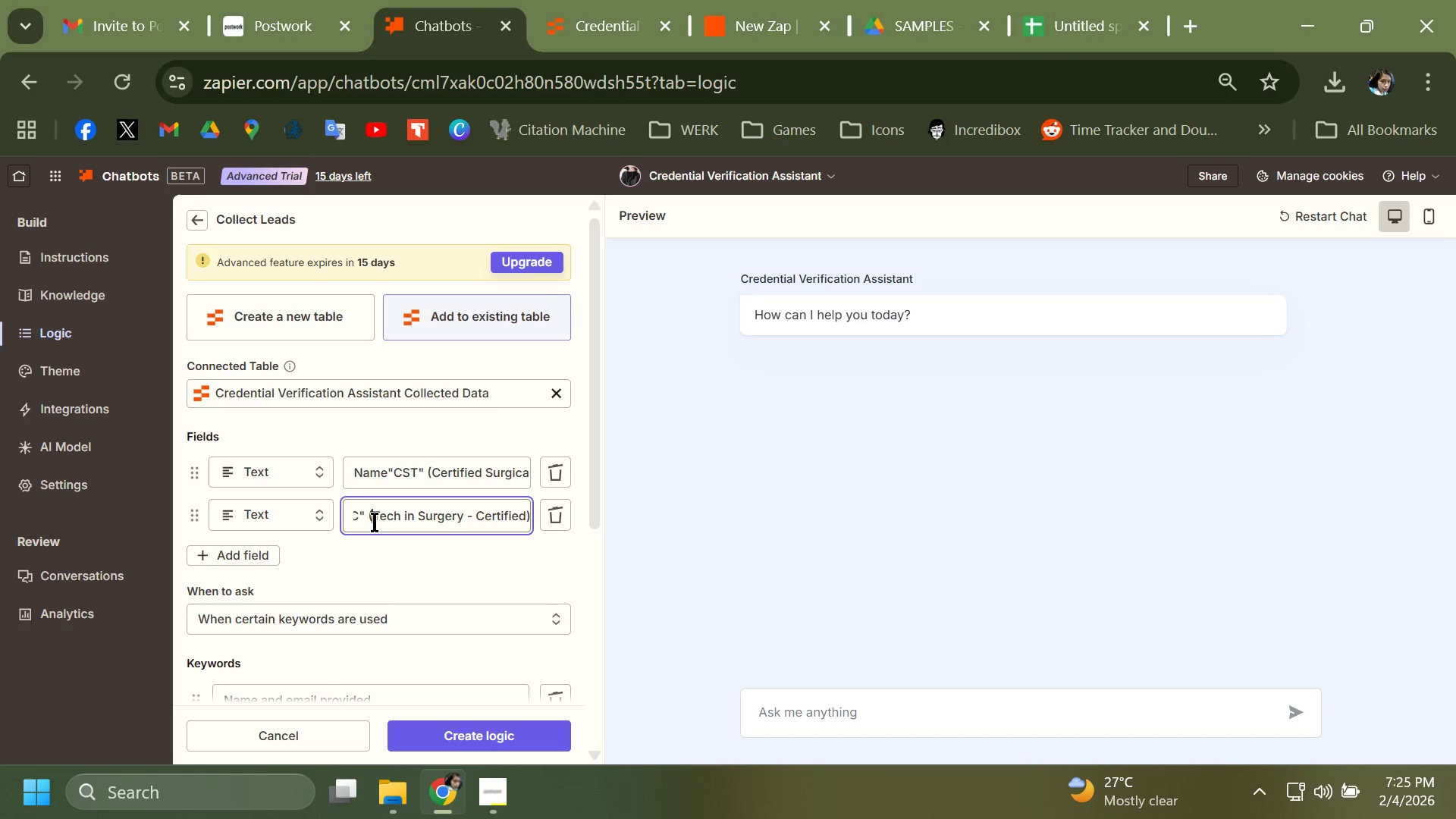 
left_click([374, 522])
 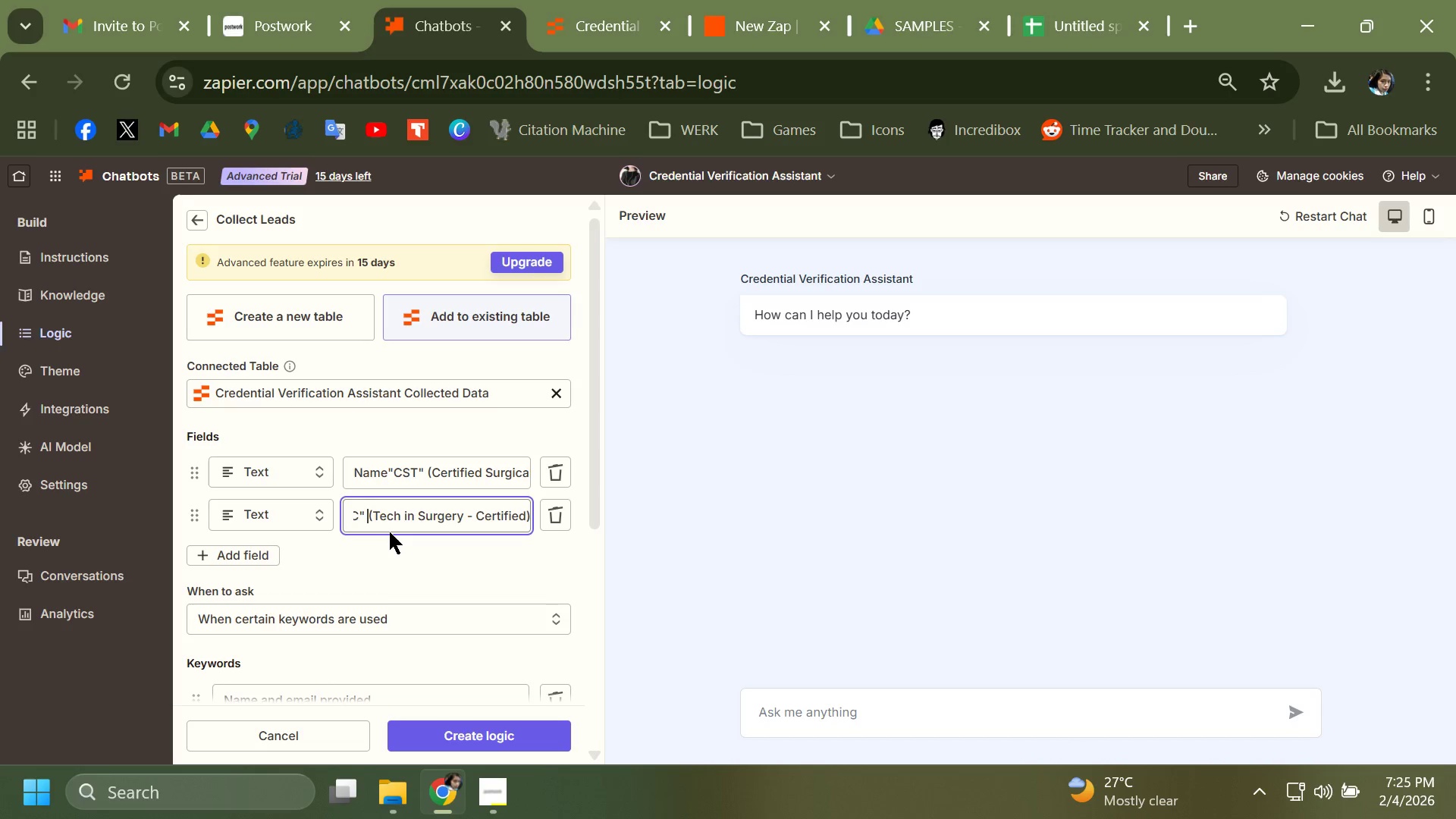 
key(ArrowLeft)
 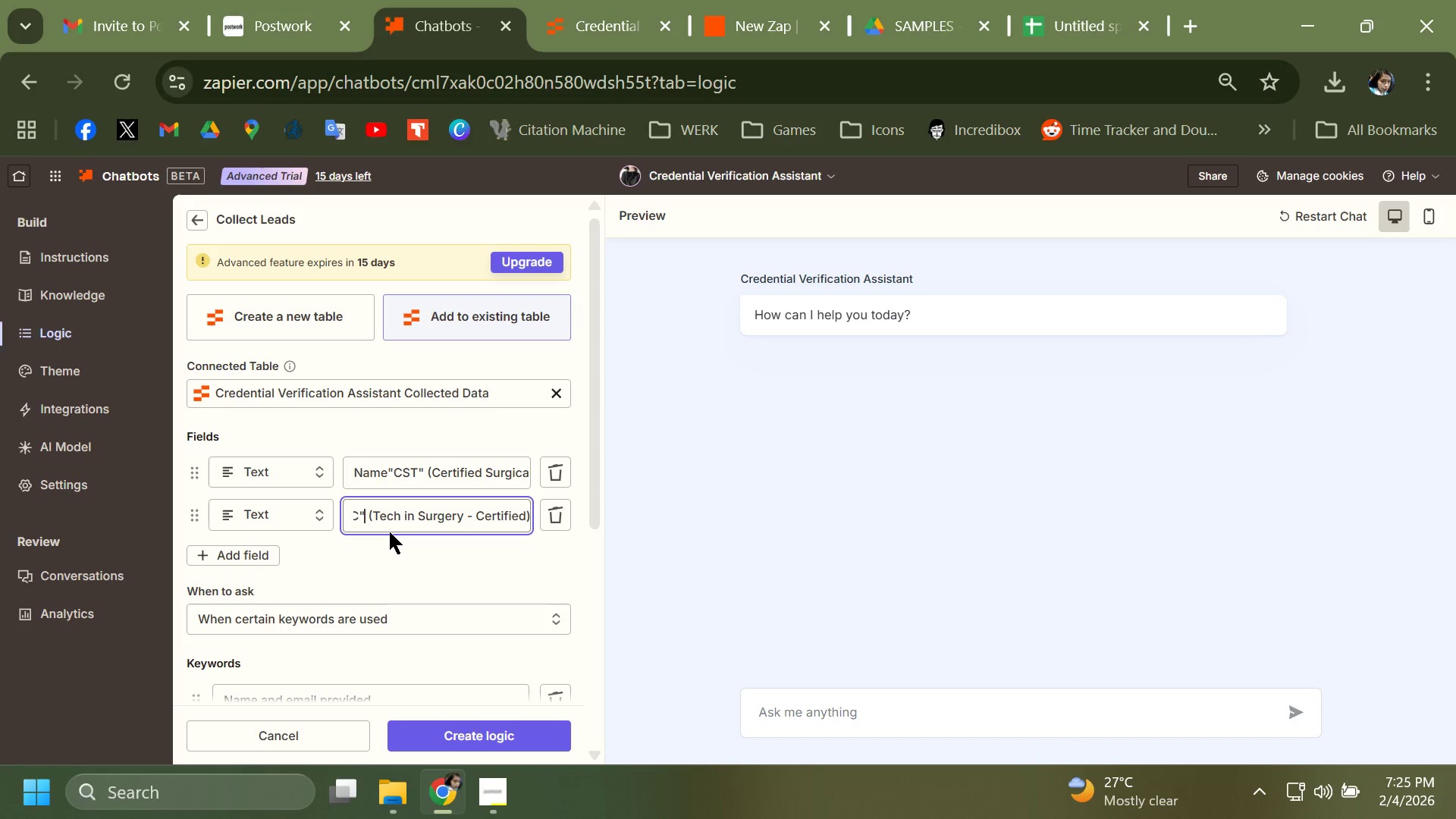 
key(ArrowLeft)
 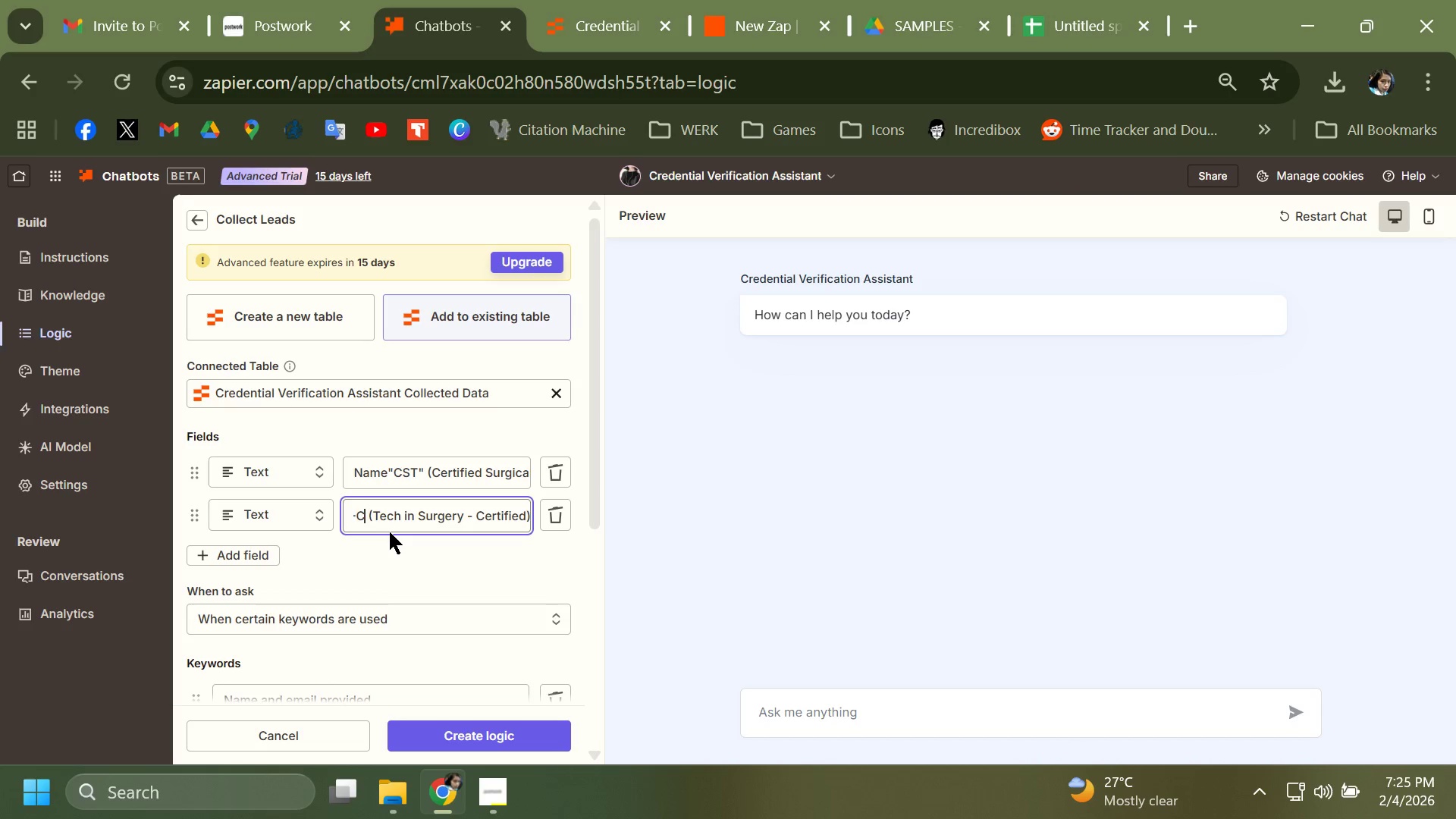 
key(Backspace)
 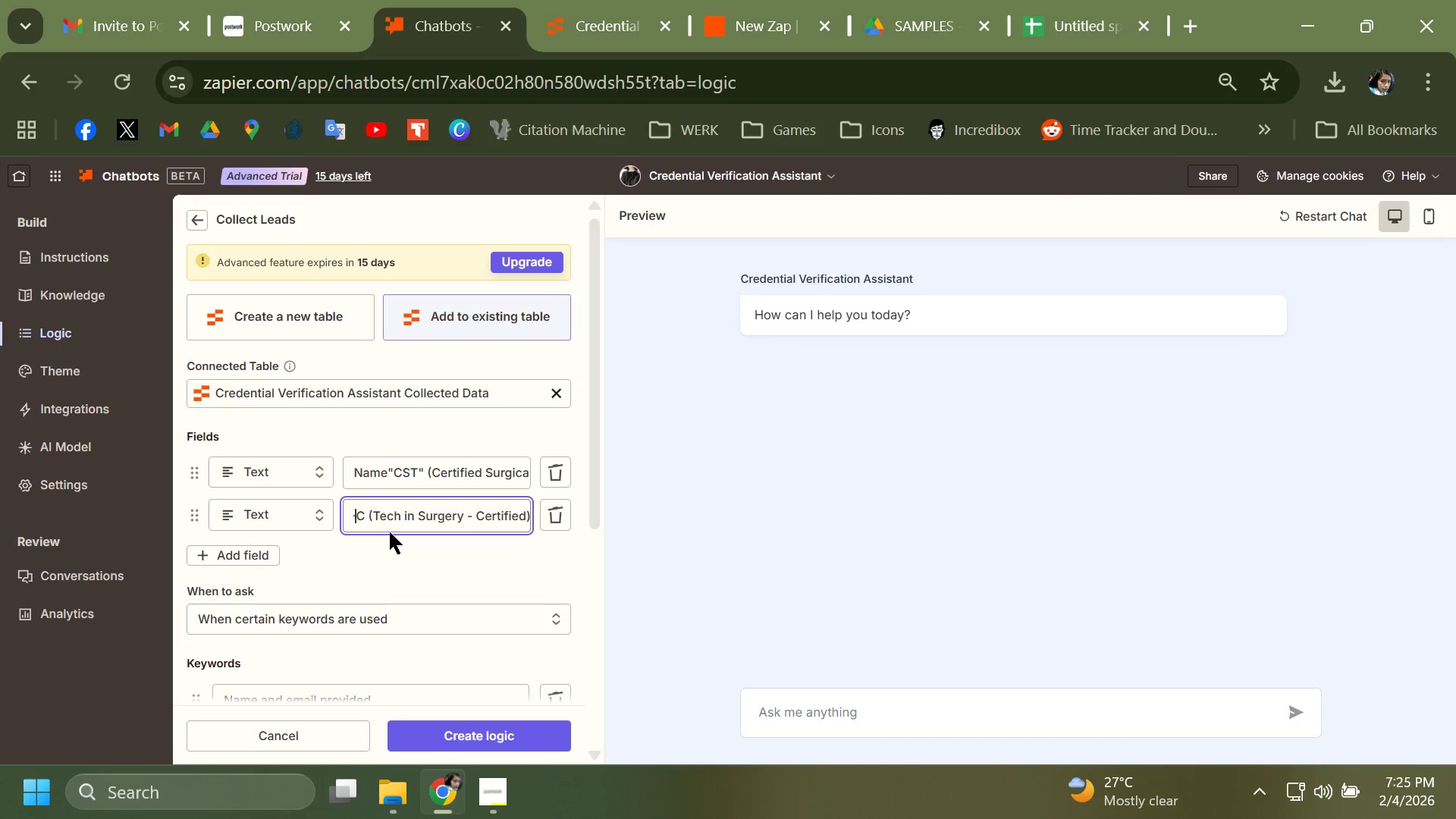 
hold_key(key=ArrowLeft, duration=0.81)
 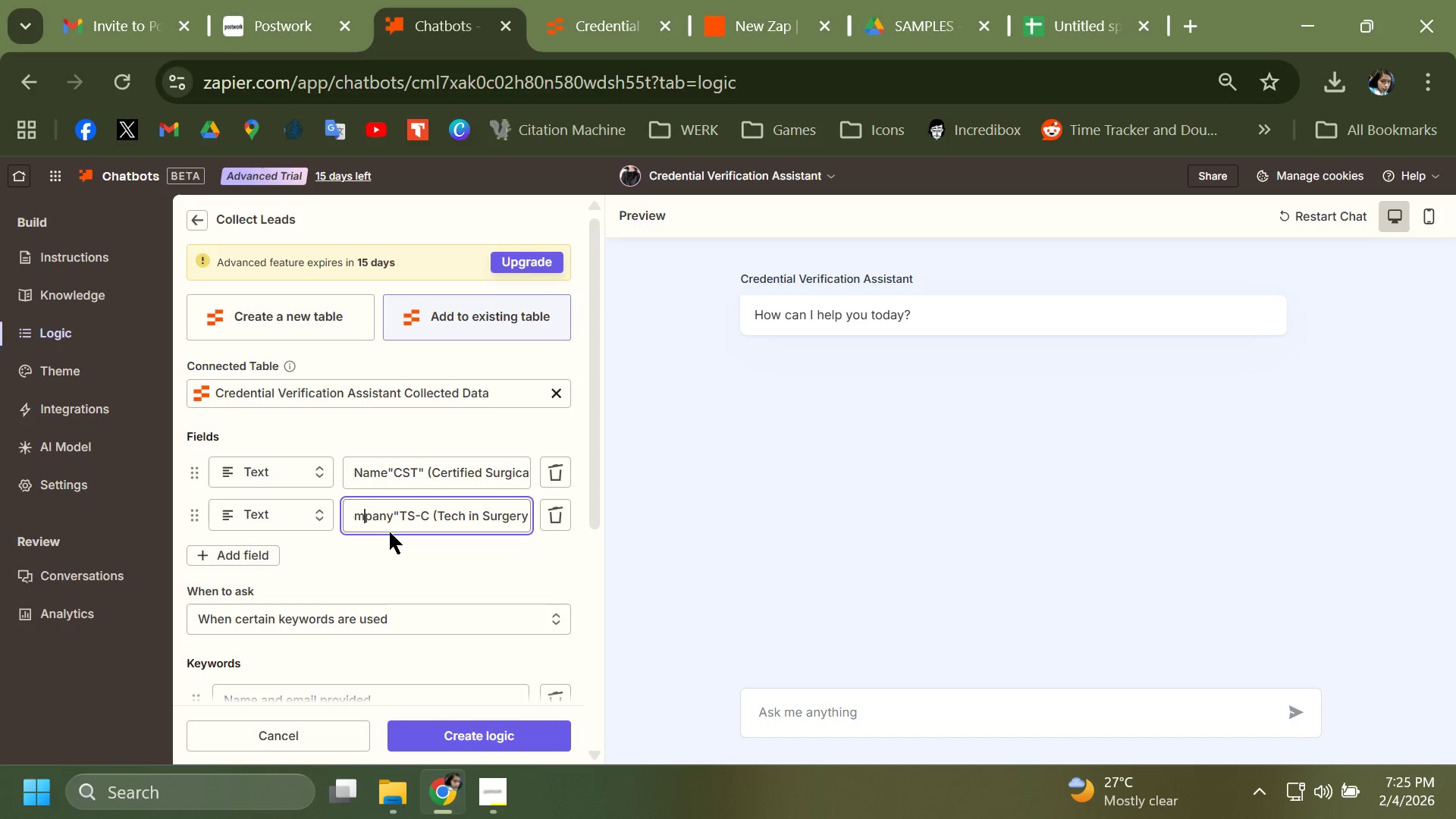 
key(ArrowRight)
 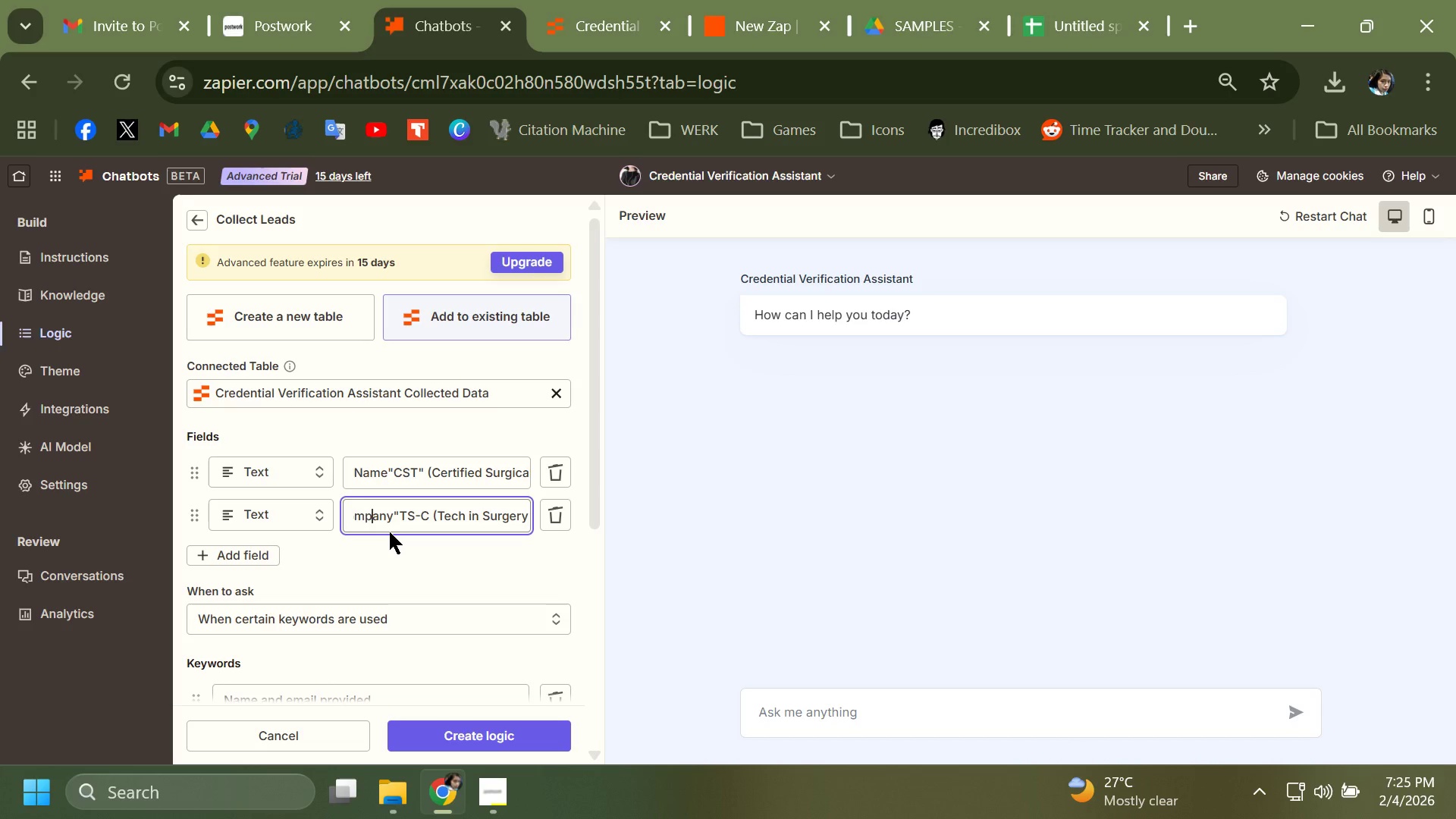 
key(ArrowRight)
 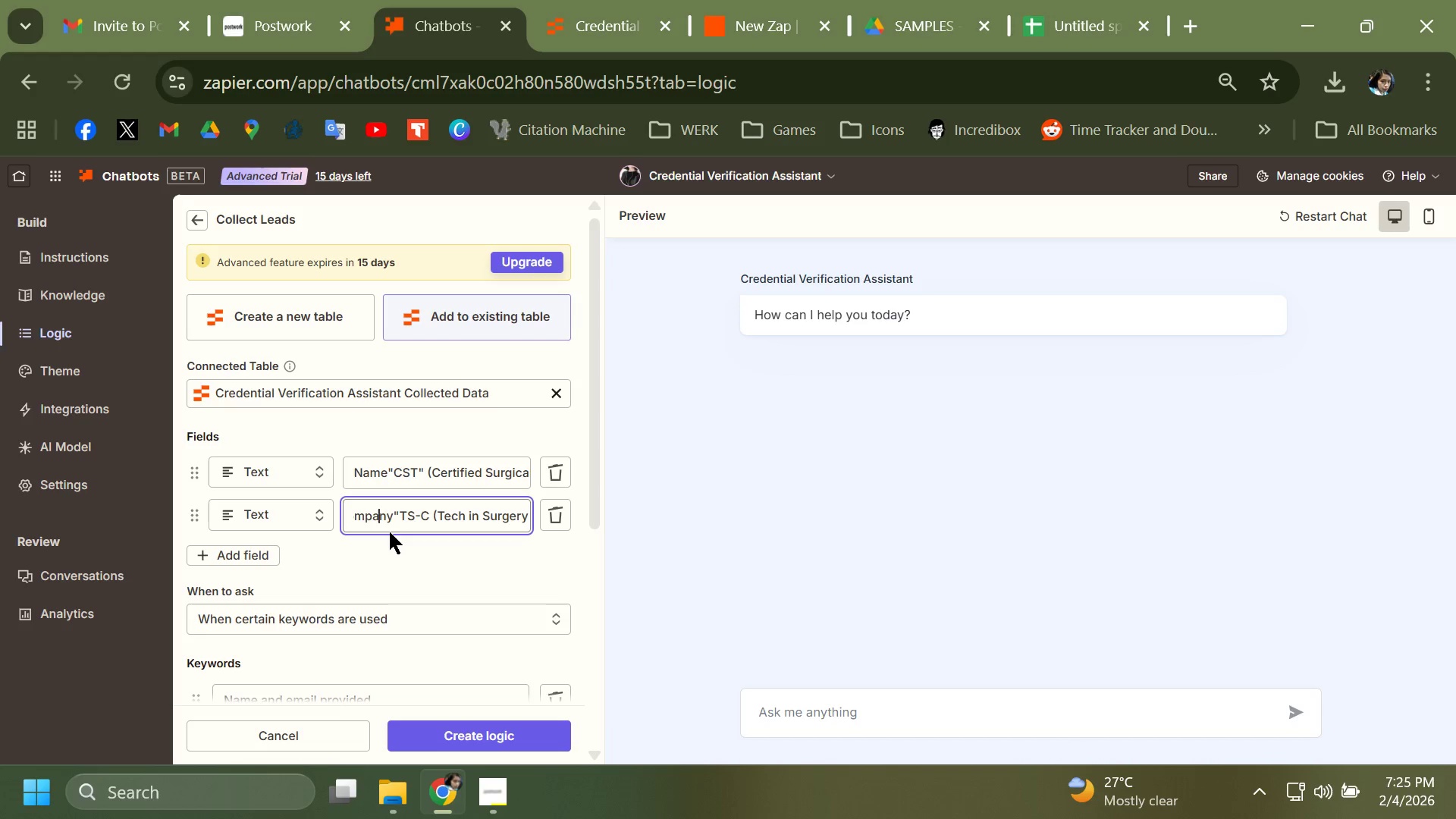 
key(ArrowRight)
 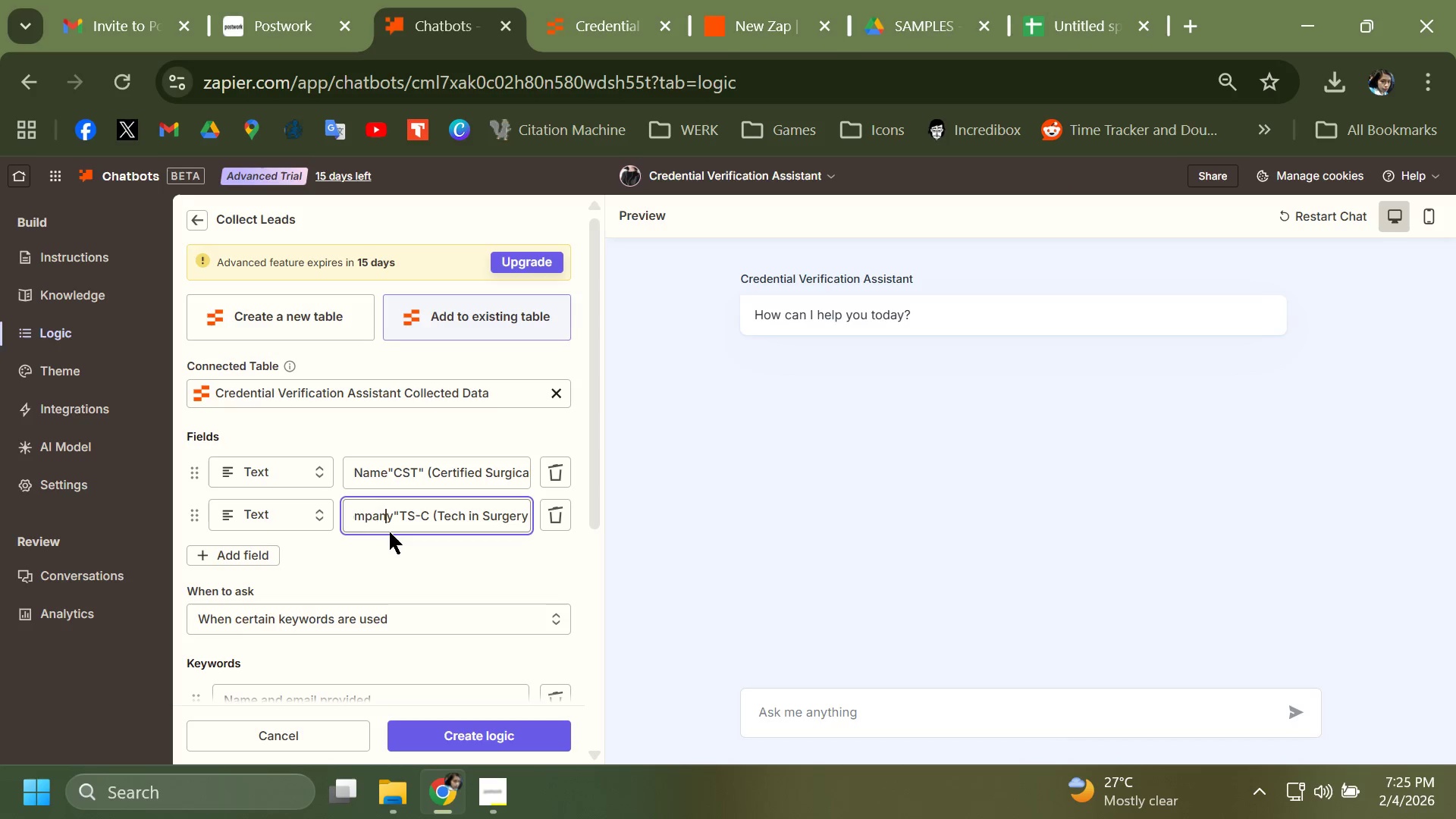 
key(ArrowRight)
 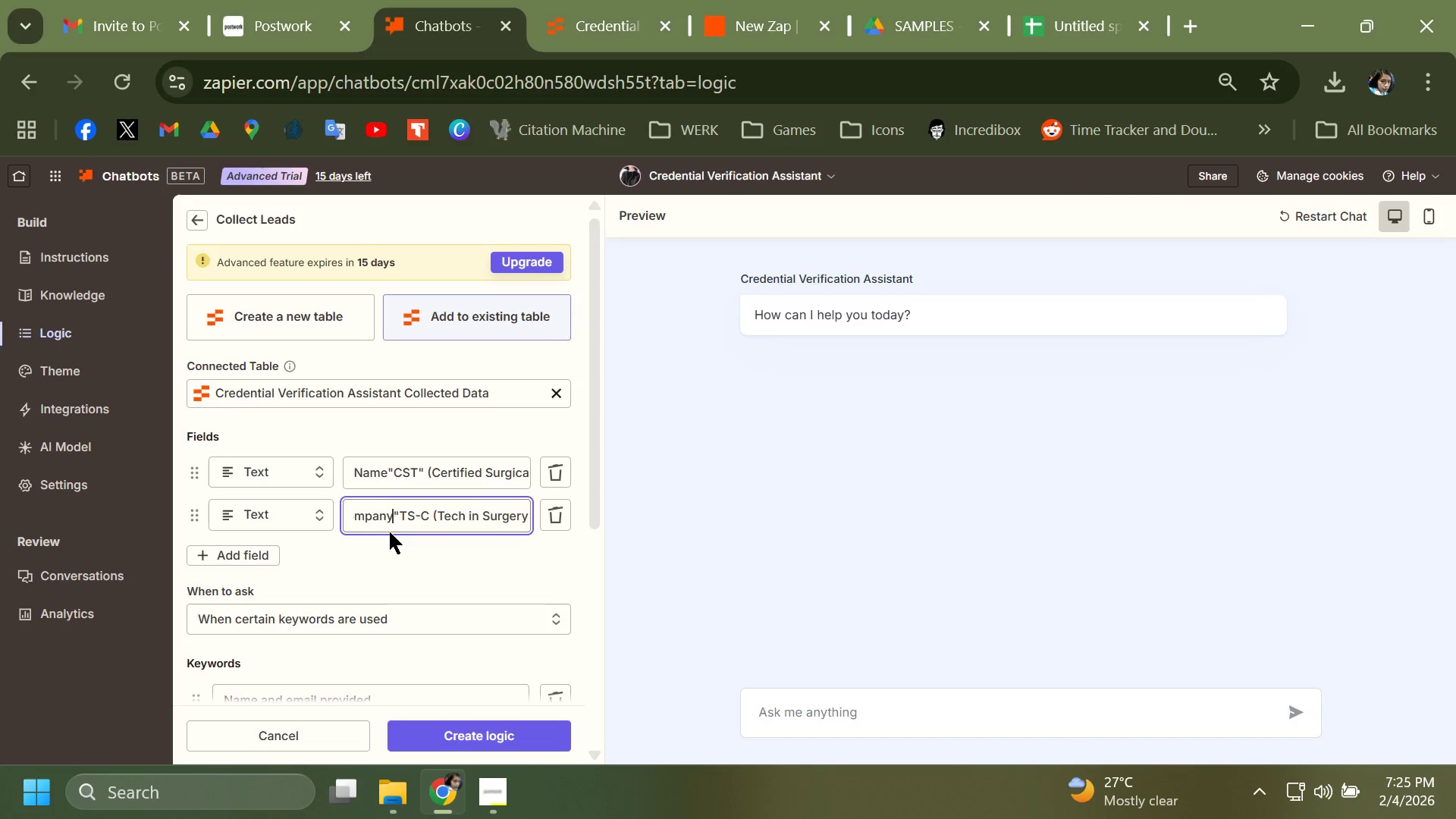 
key(ArrowRight)
 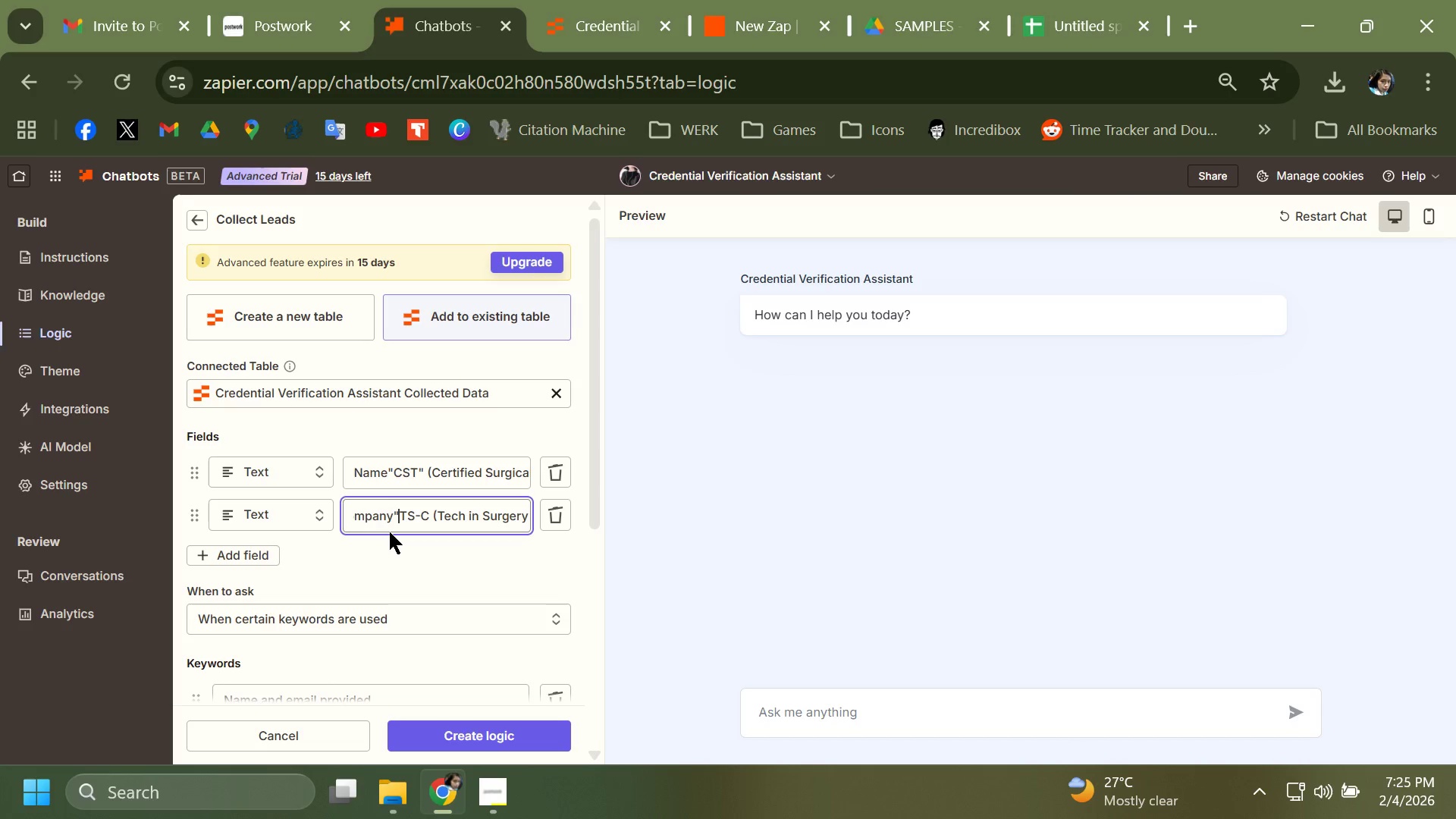 
key(ArrowRight)
 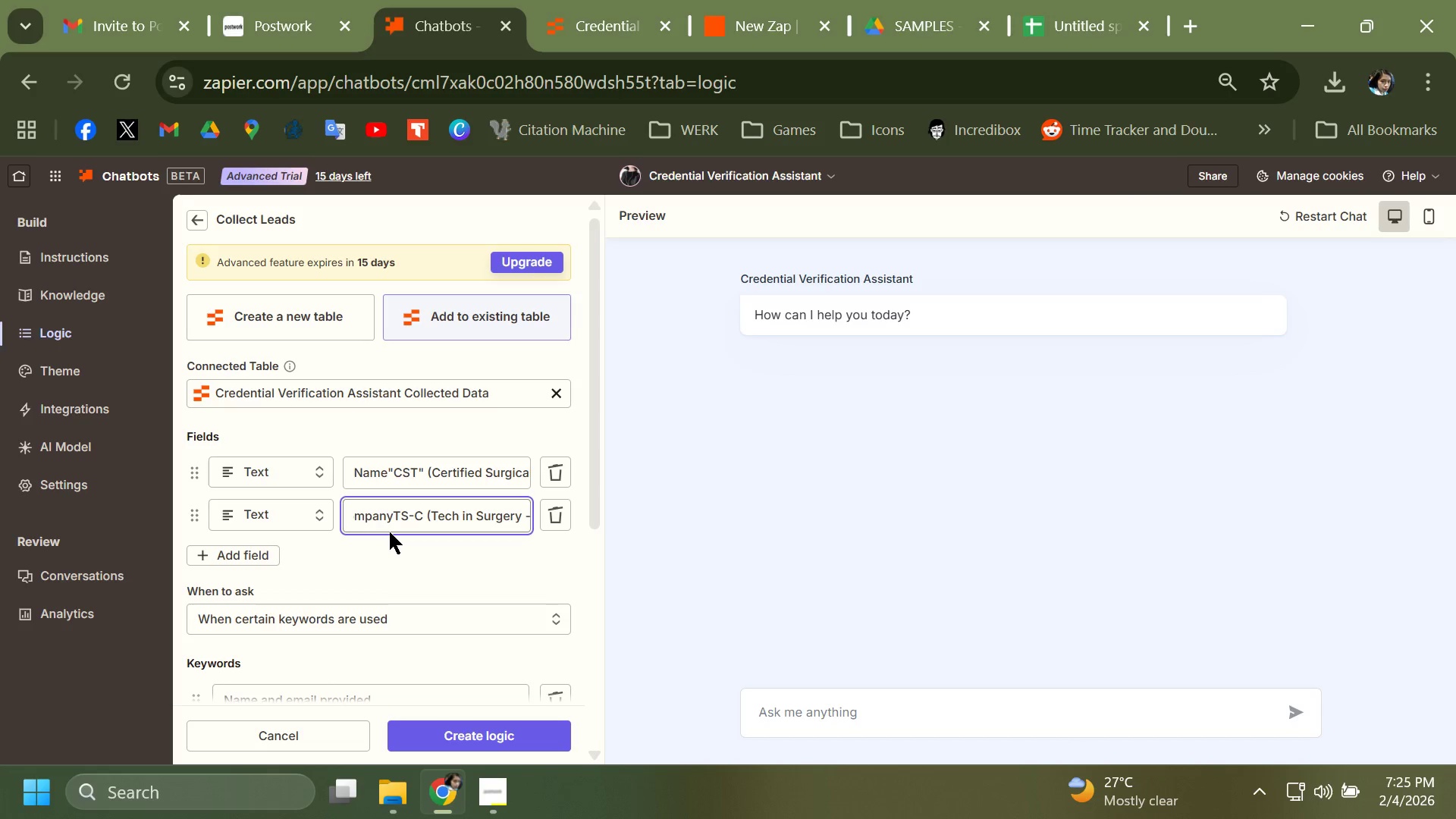 
hold_key(key=Backspace, duration=1.42)
 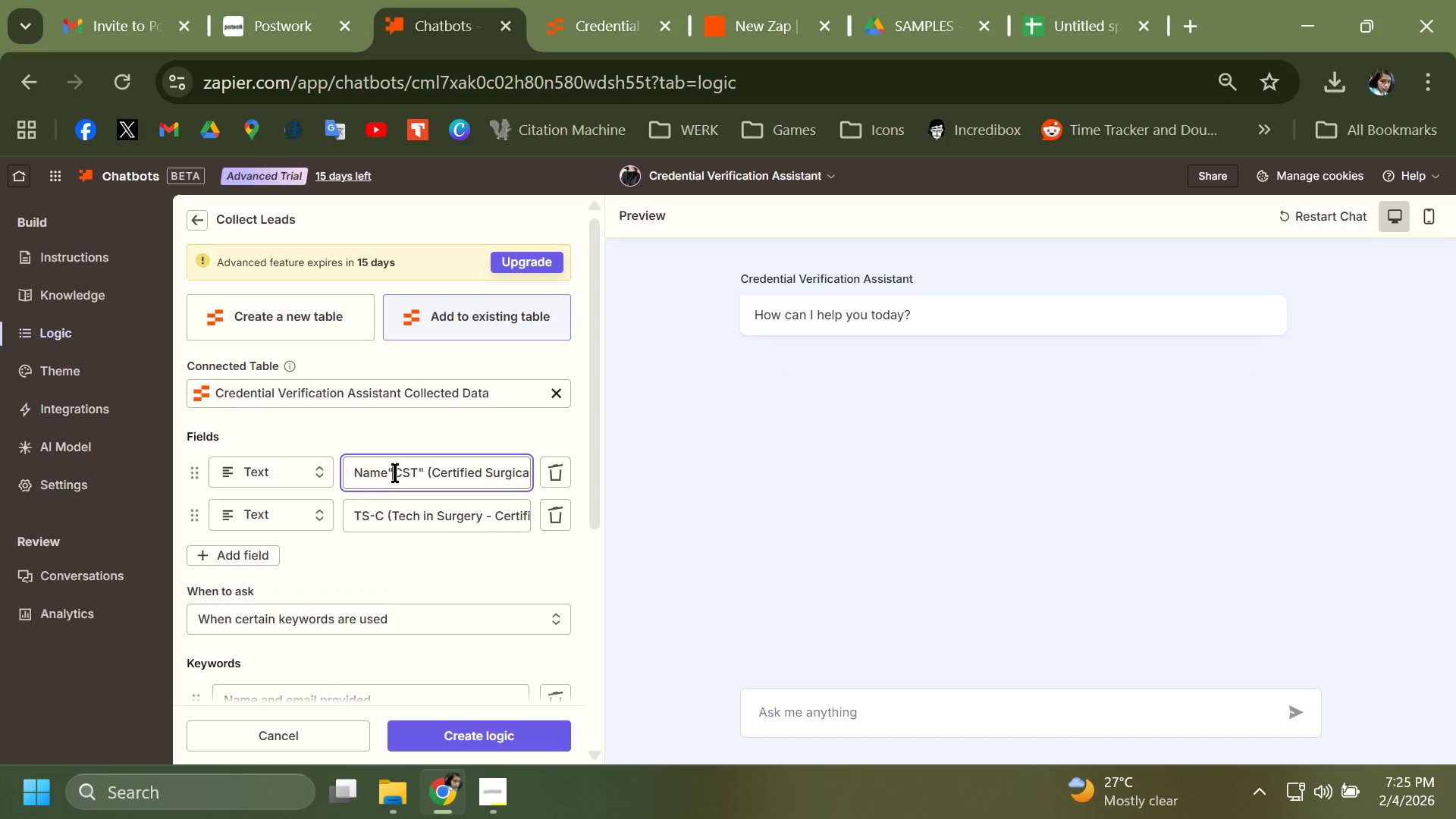 
left_click_drag(start_coordinate=[394, 473], to_coordinate=[320, 472])
 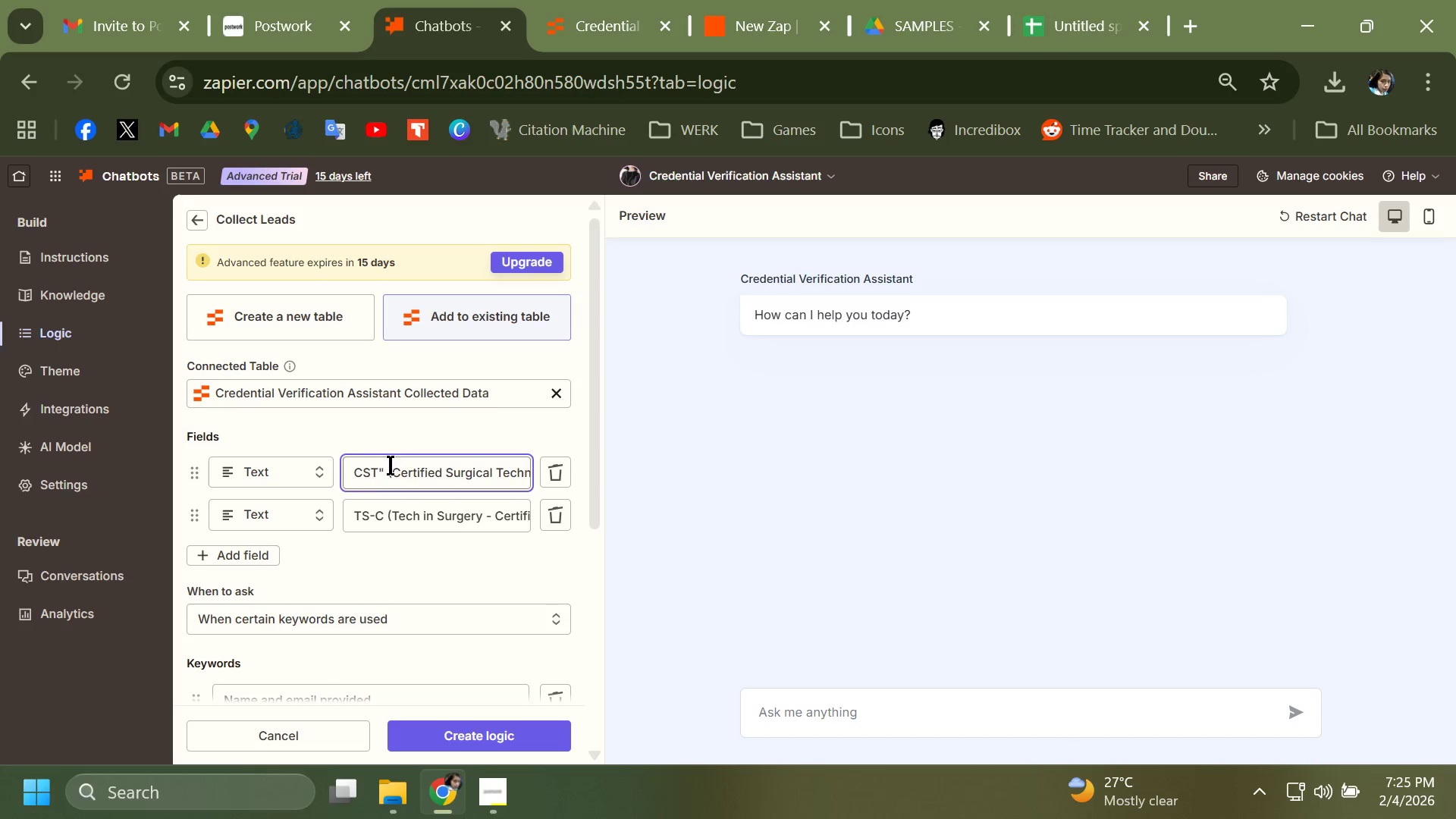 
key(Backspace)
 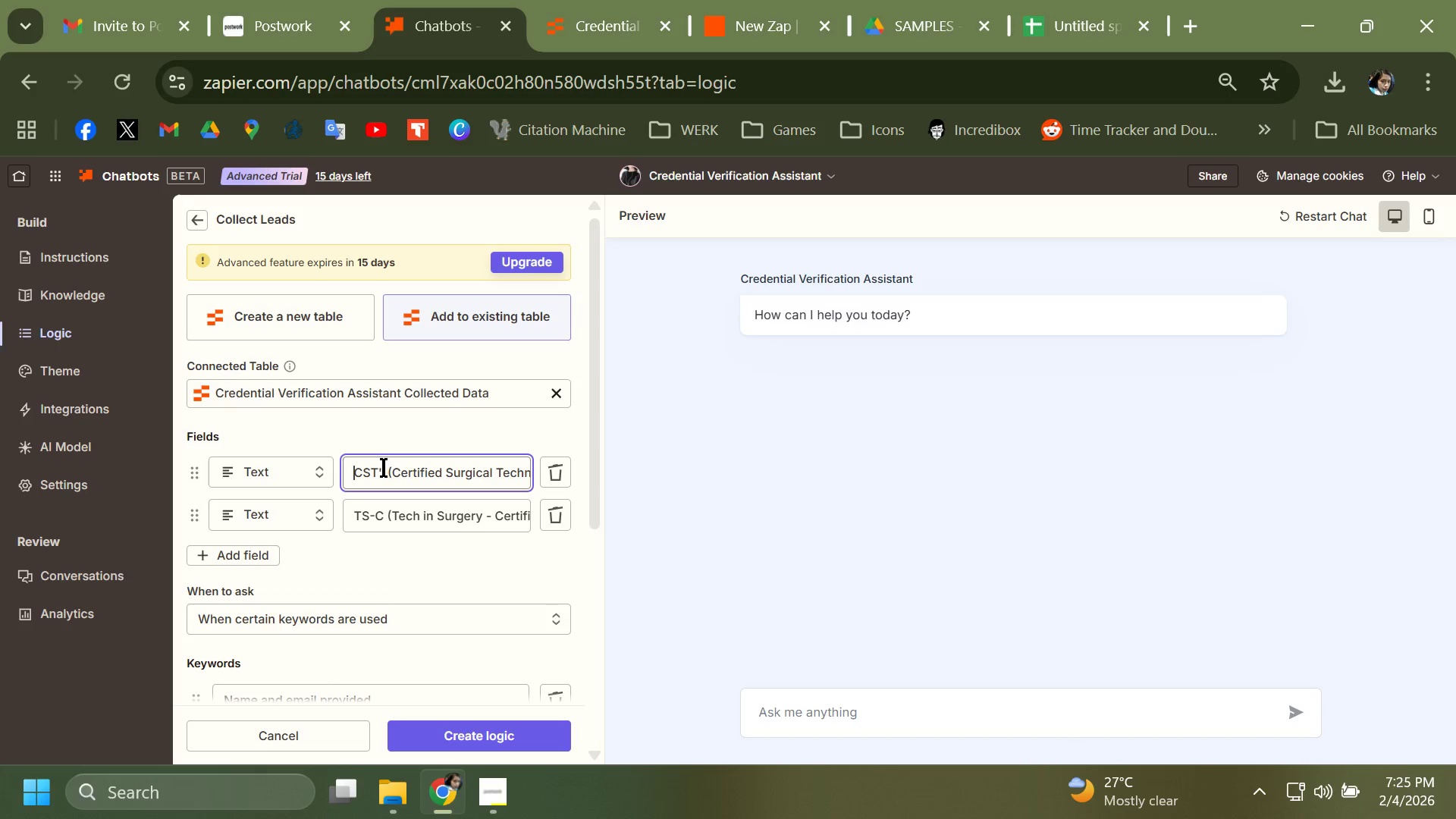 
left_click([382, 468])
 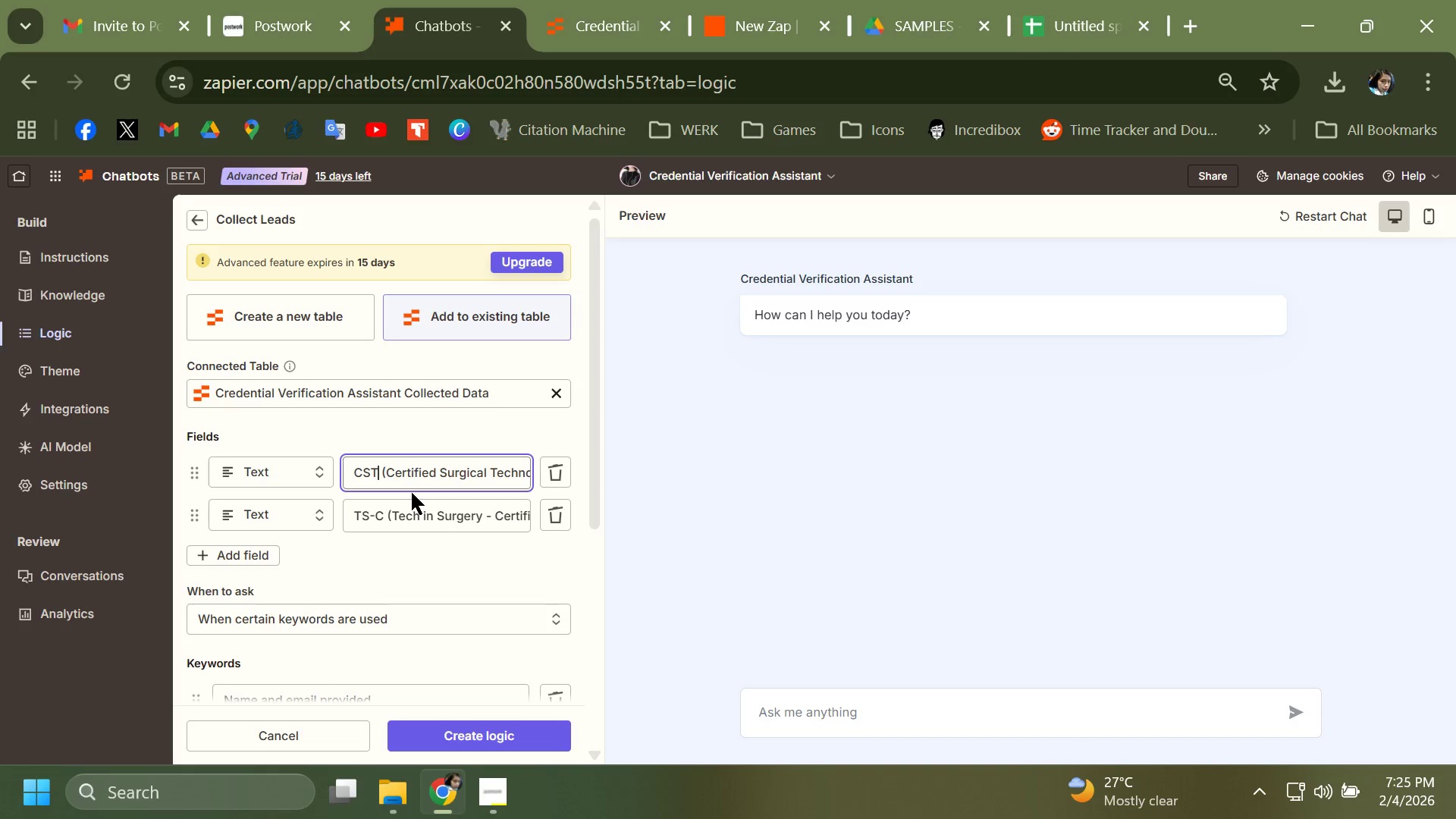 
key(Backspace)
 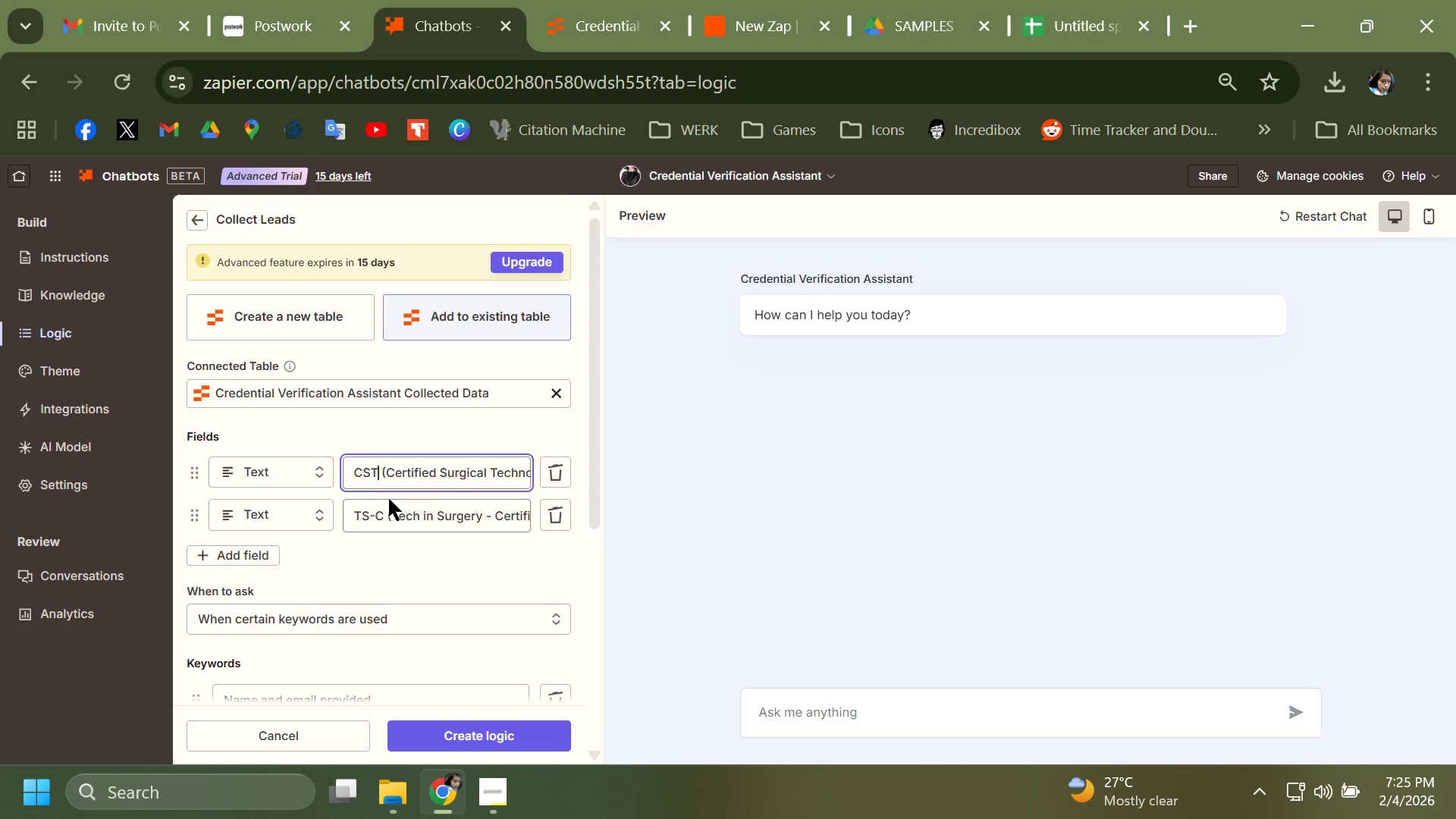 
scroll: coordinate [389, 499], scroll_direction: down, amount: 8.0
 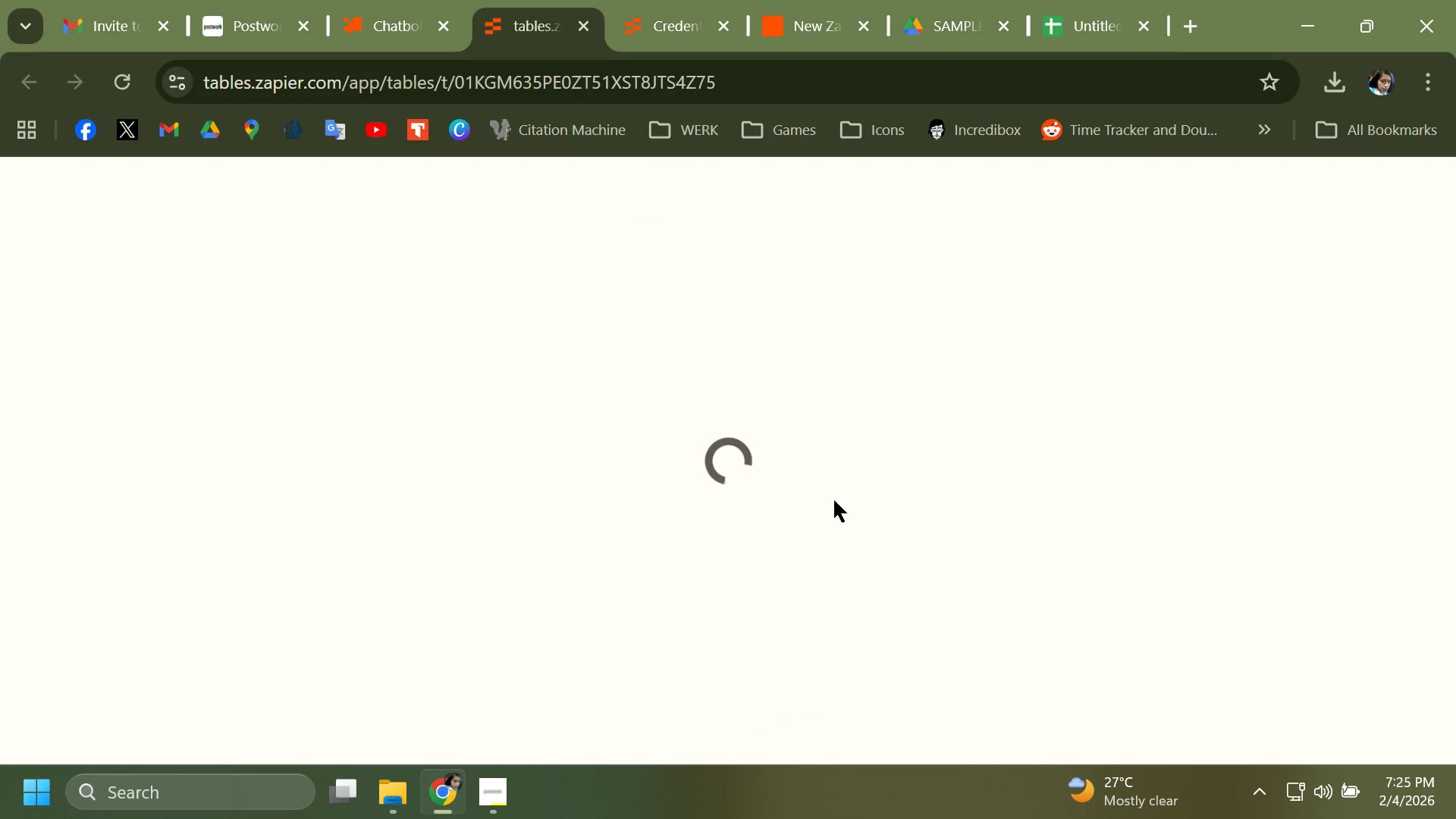 
wait(15.14)
 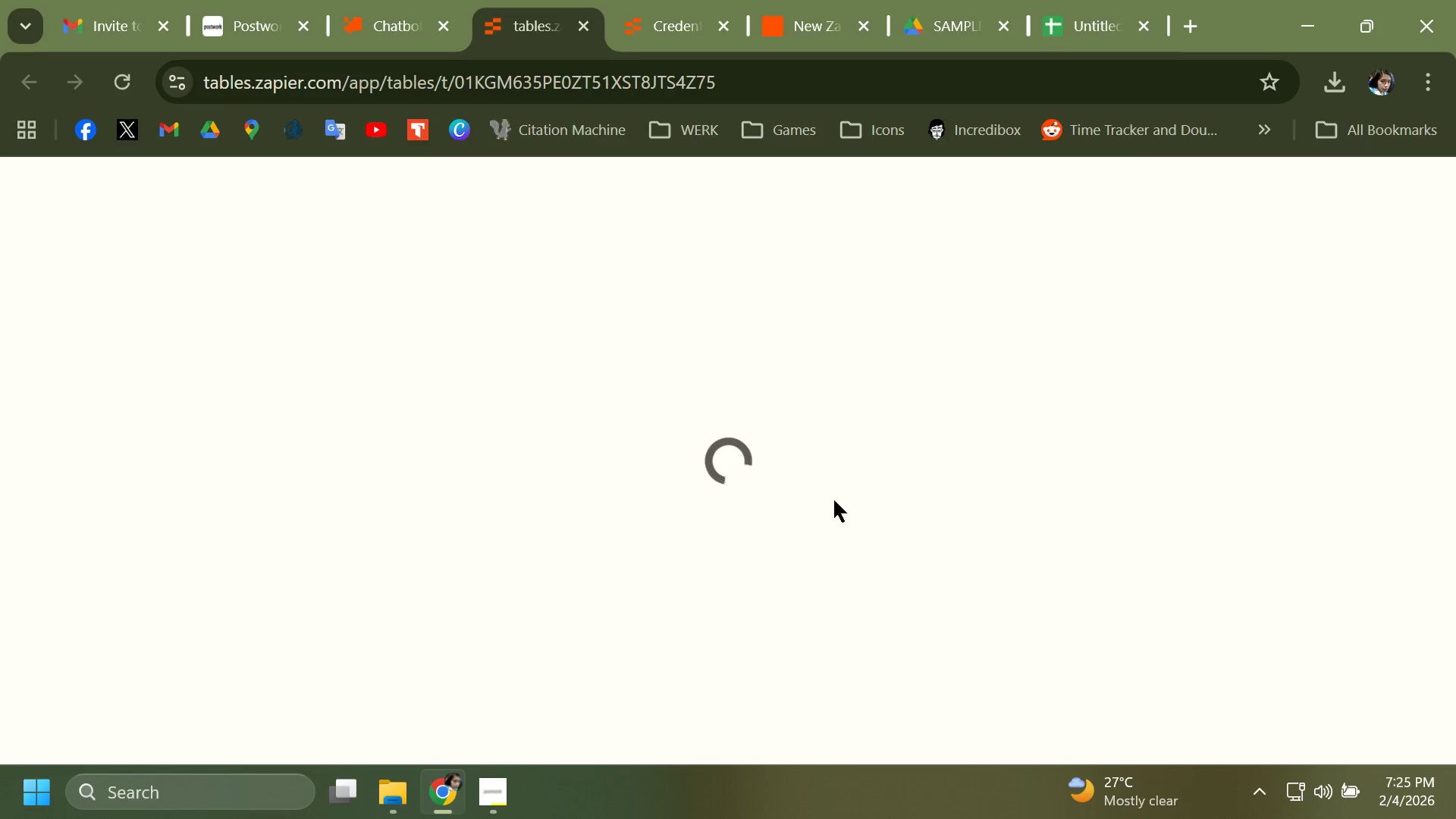 
left_click([443, 0])
 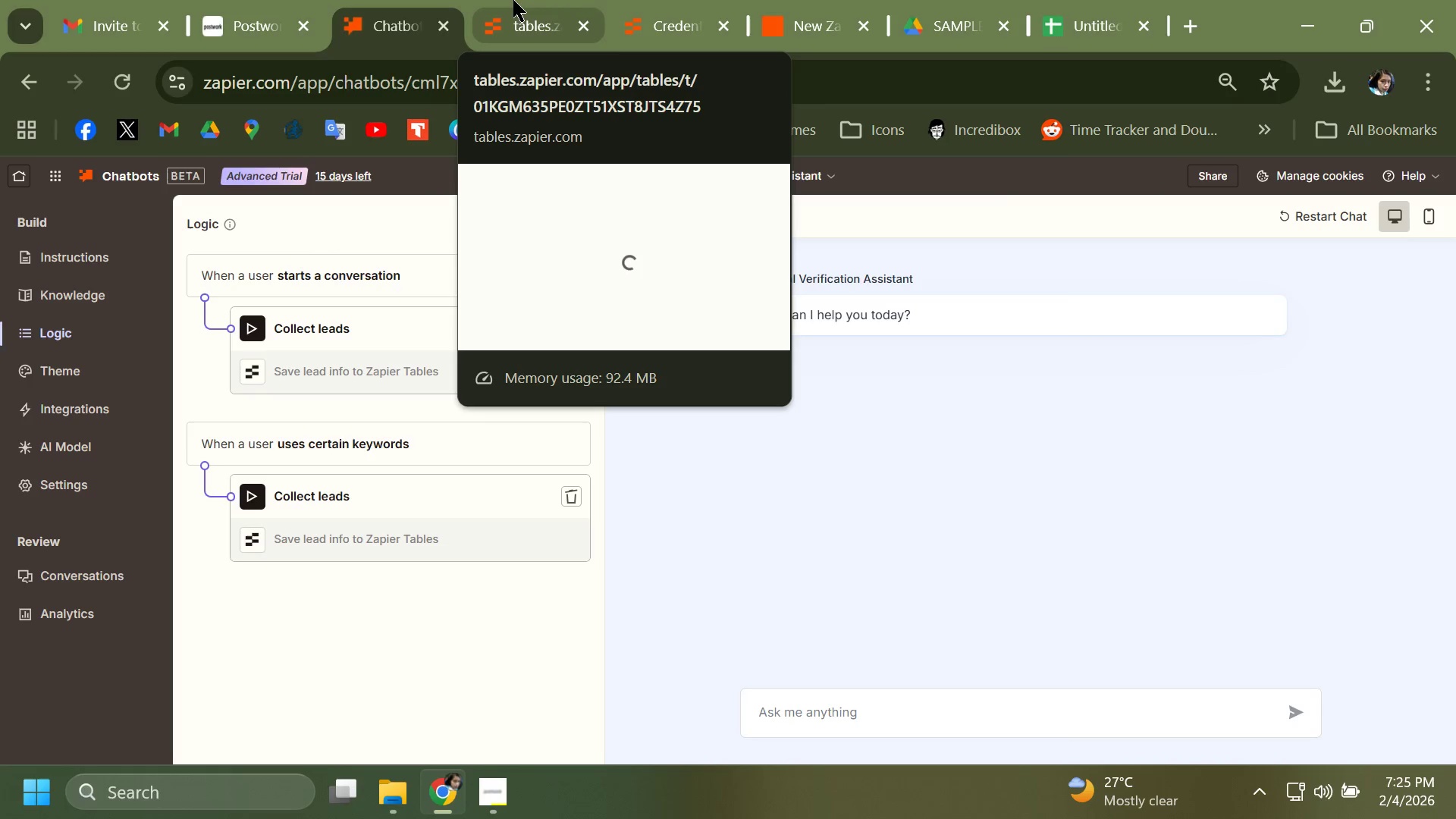 
left_click([513, 0])
 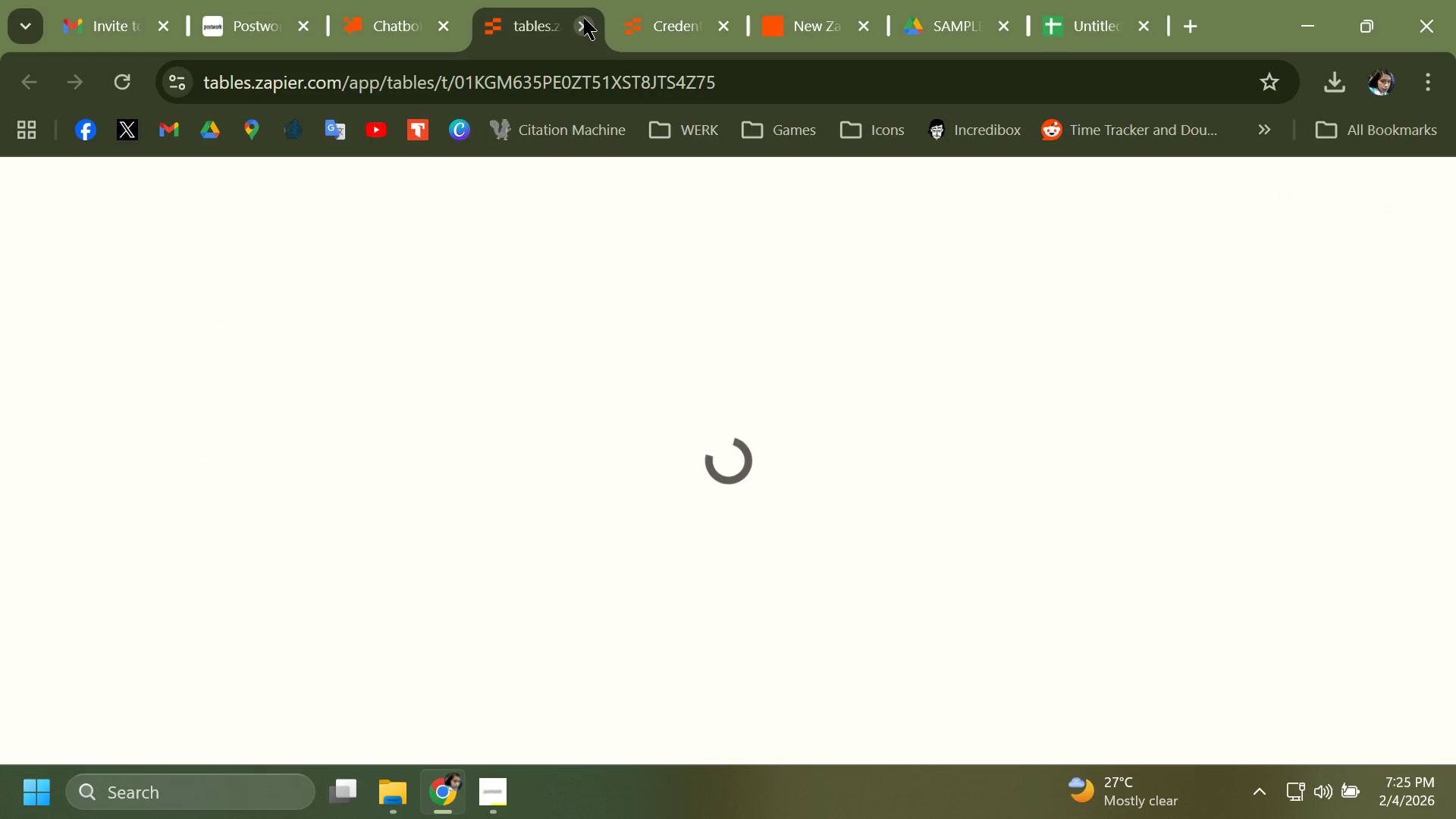 
wait(7.11)
 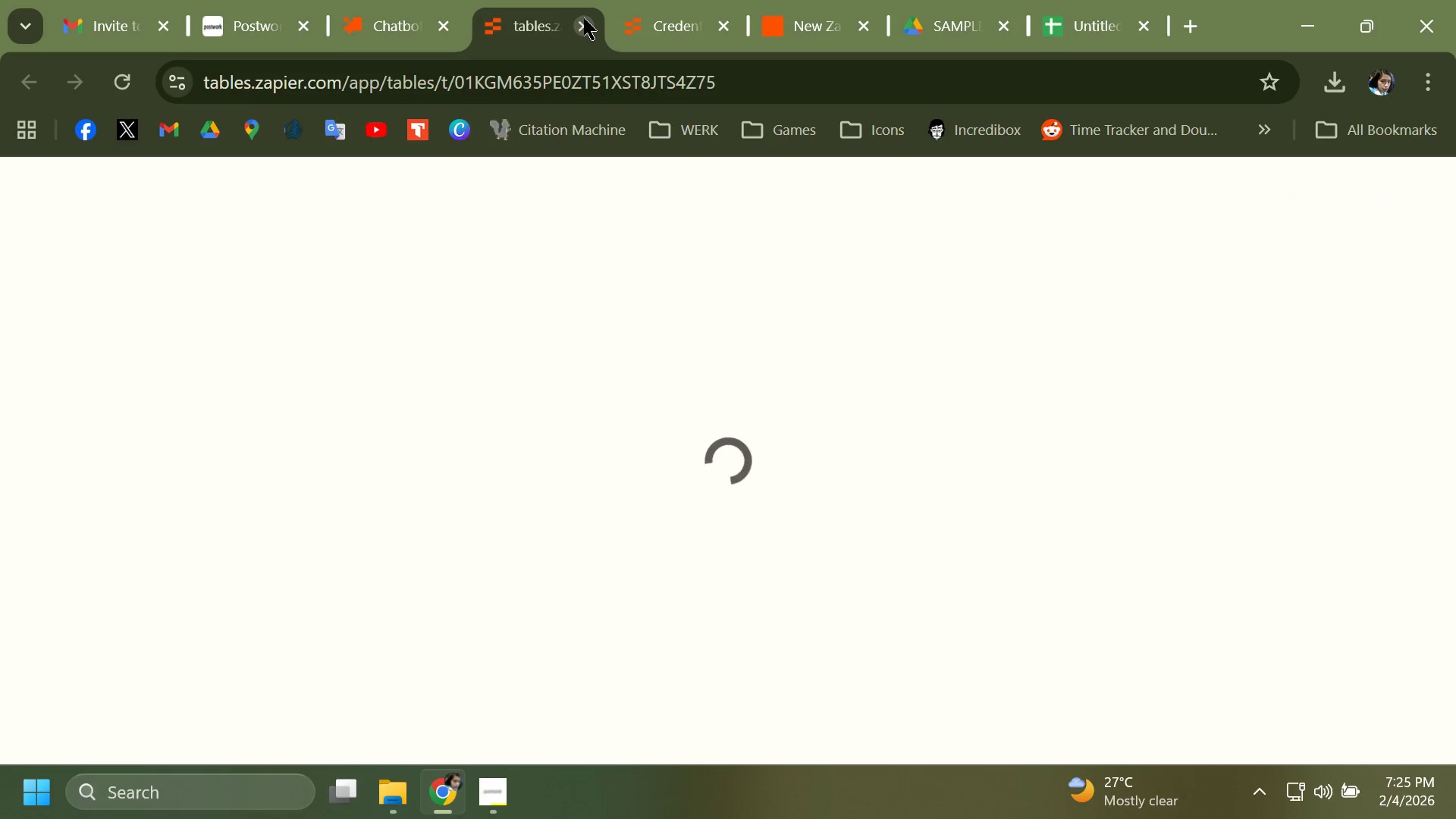 
left_click([428, 0])
 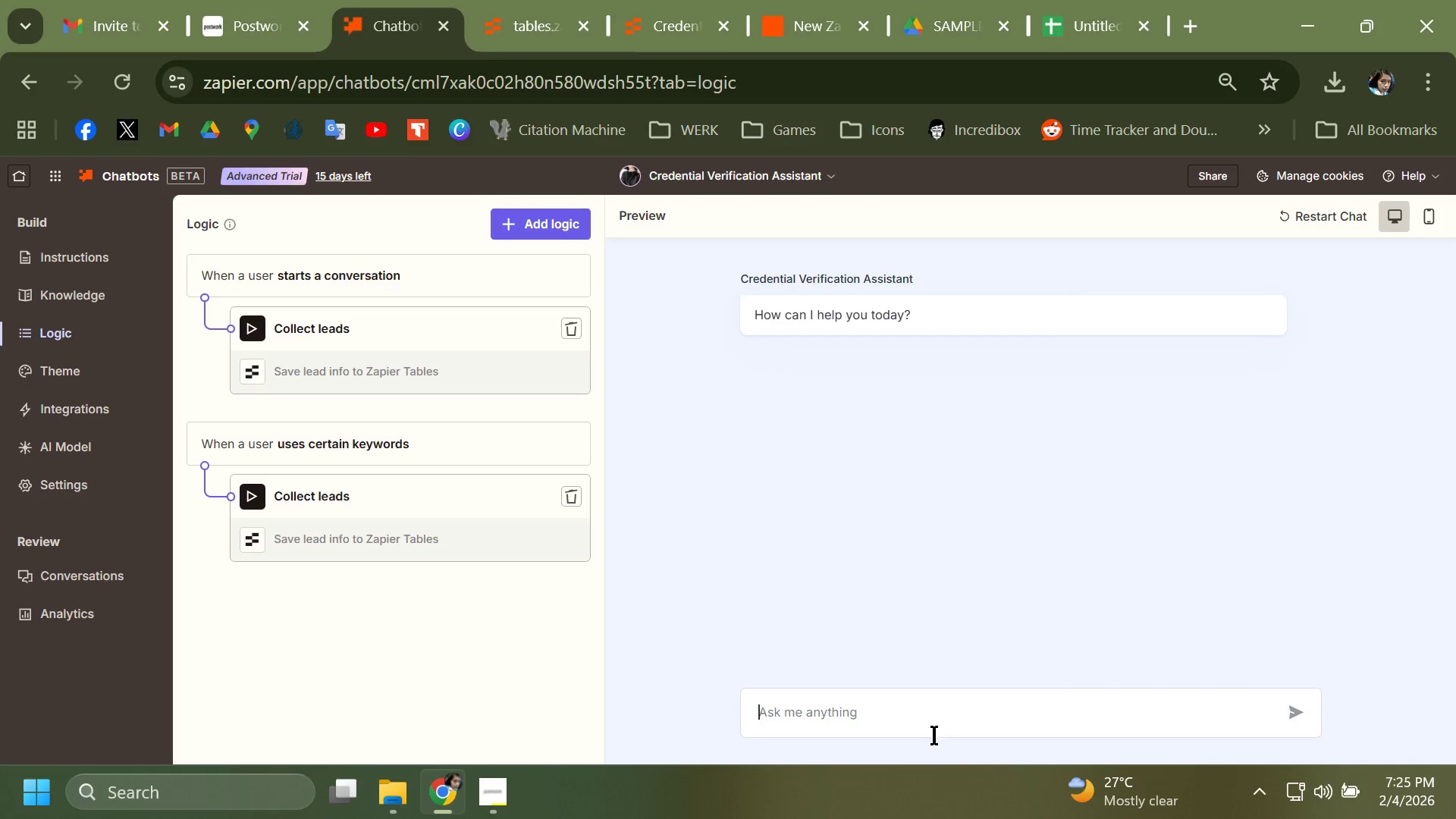 
left_click_drag(start_coordinate=[934, 736], to_coordinate=[928, 730])
 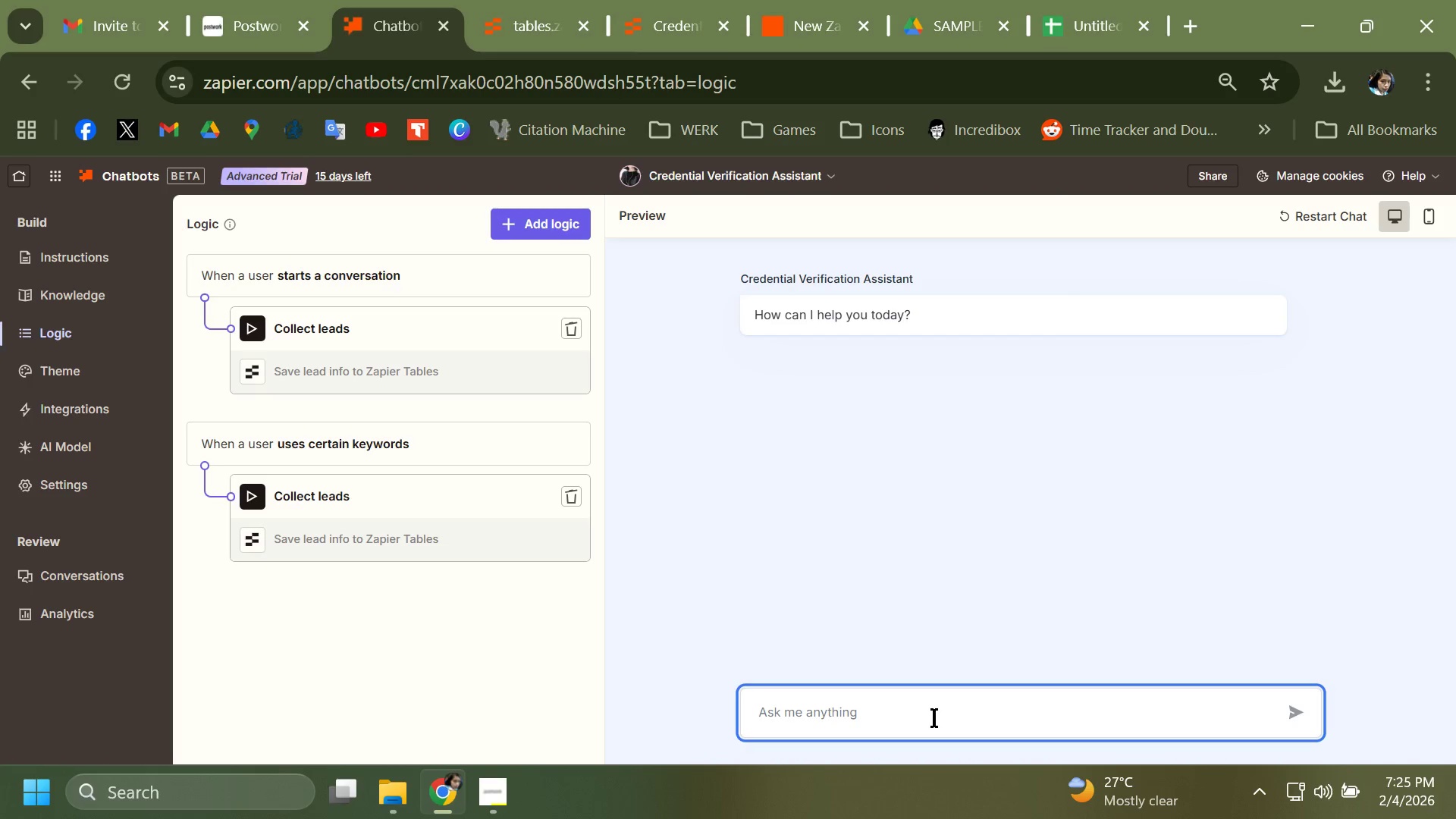 
type(im aplying)
 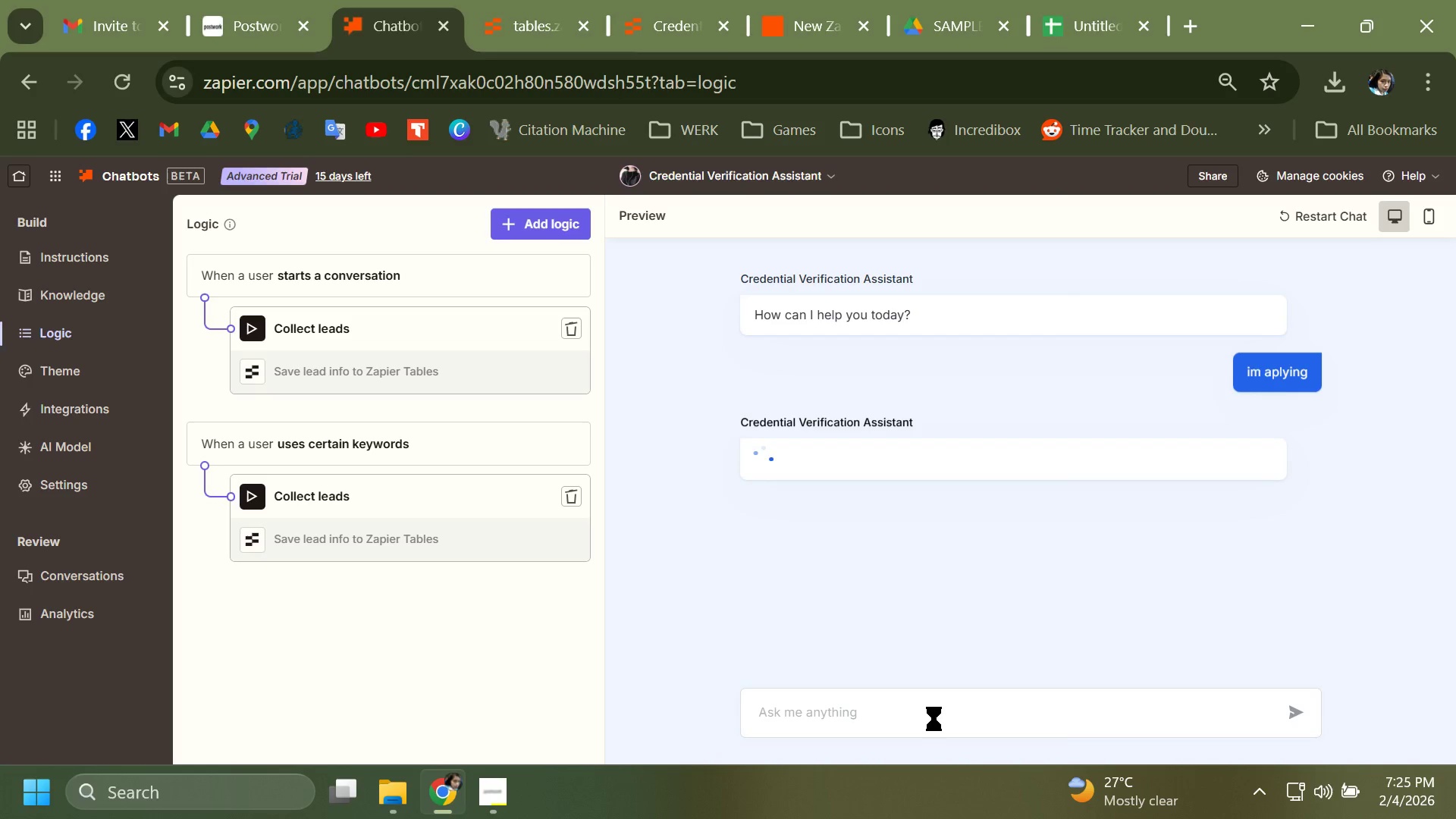 
key(Enter)
 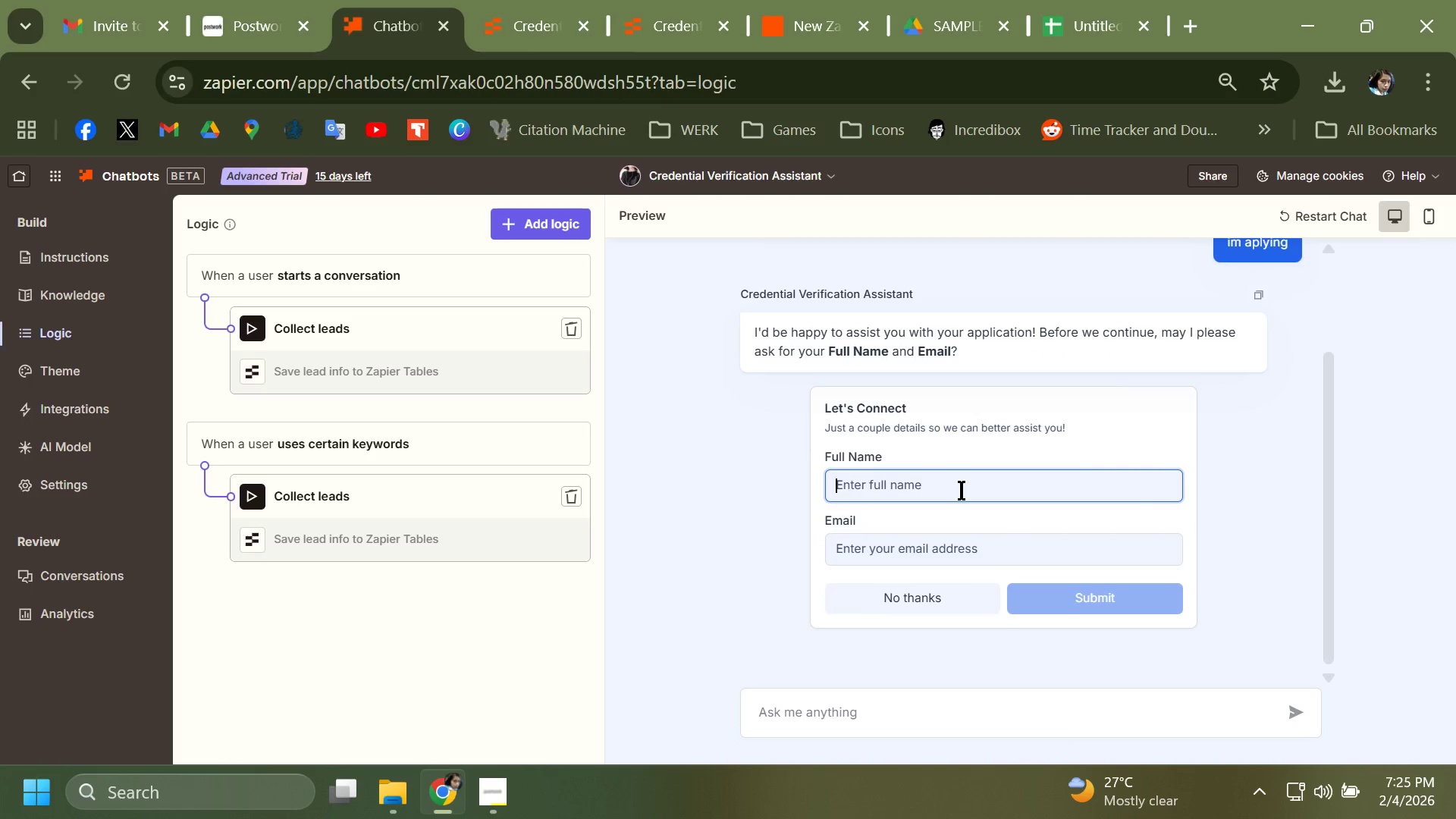 
wait(5.31)
 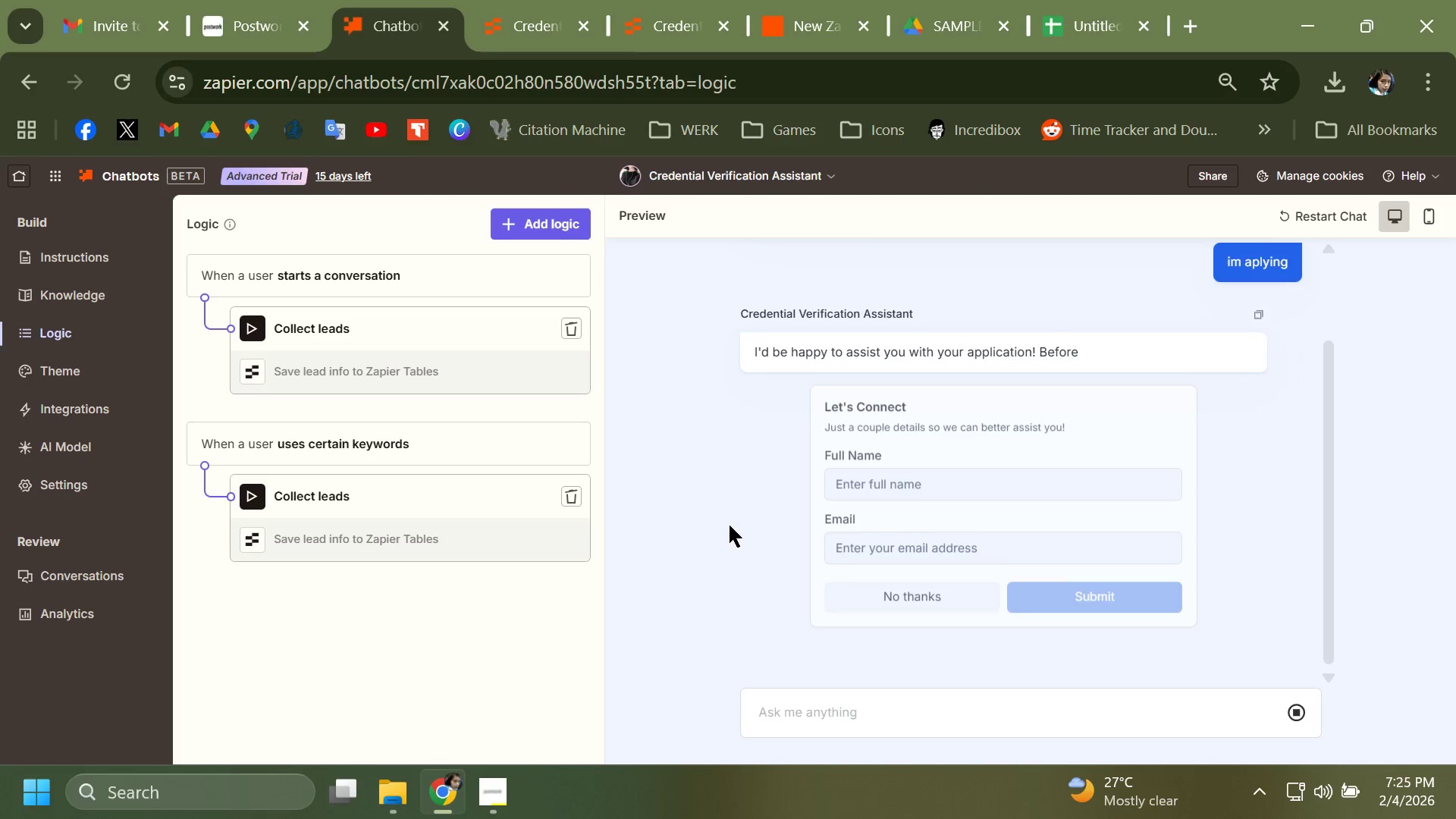 
type(sampe)
key(Backspace)
type(le)
key(Tab)
type(saample@sapmle.com)
 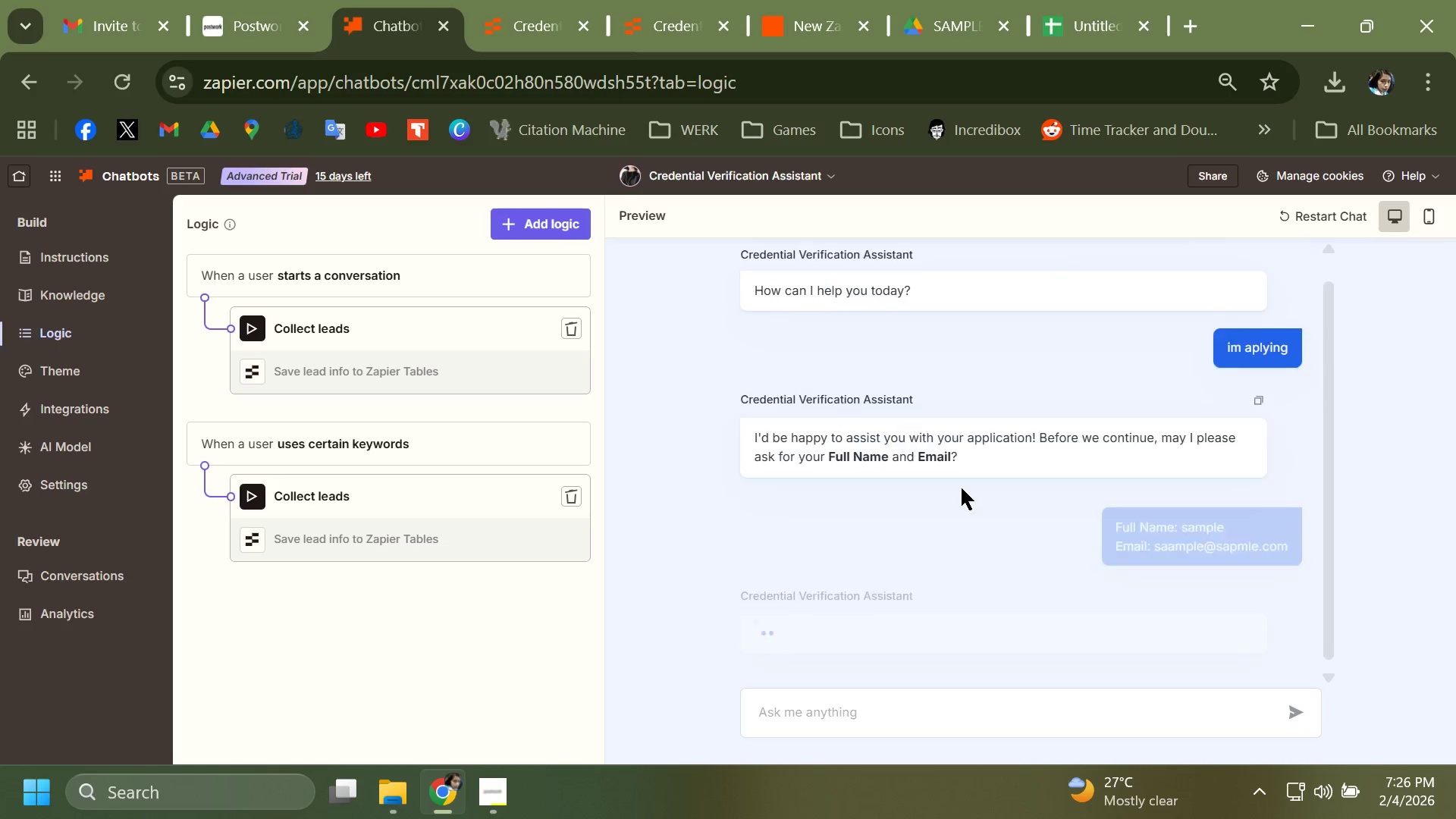 
key(Enter)
 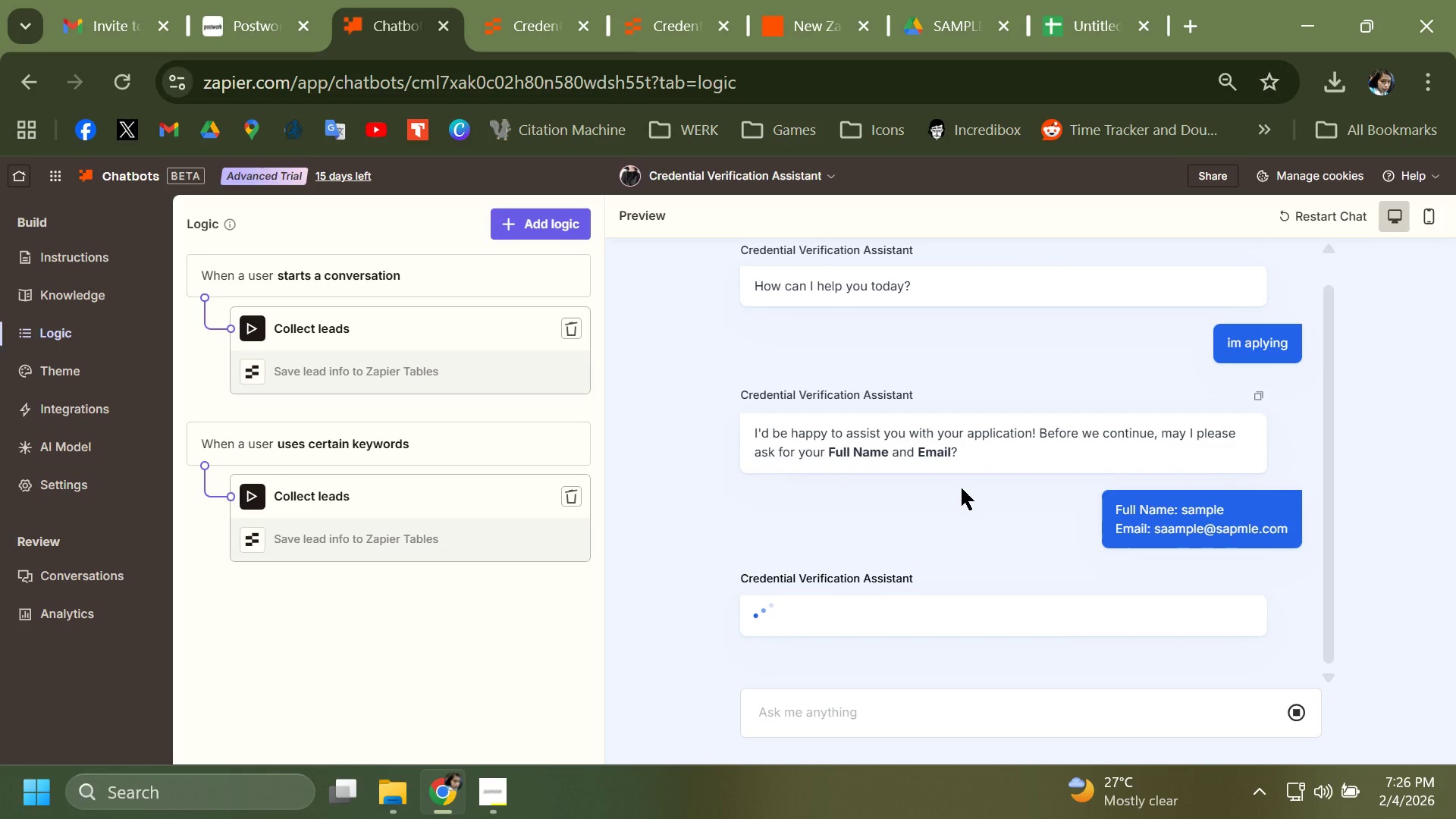 
mouse_move([943, 474])
 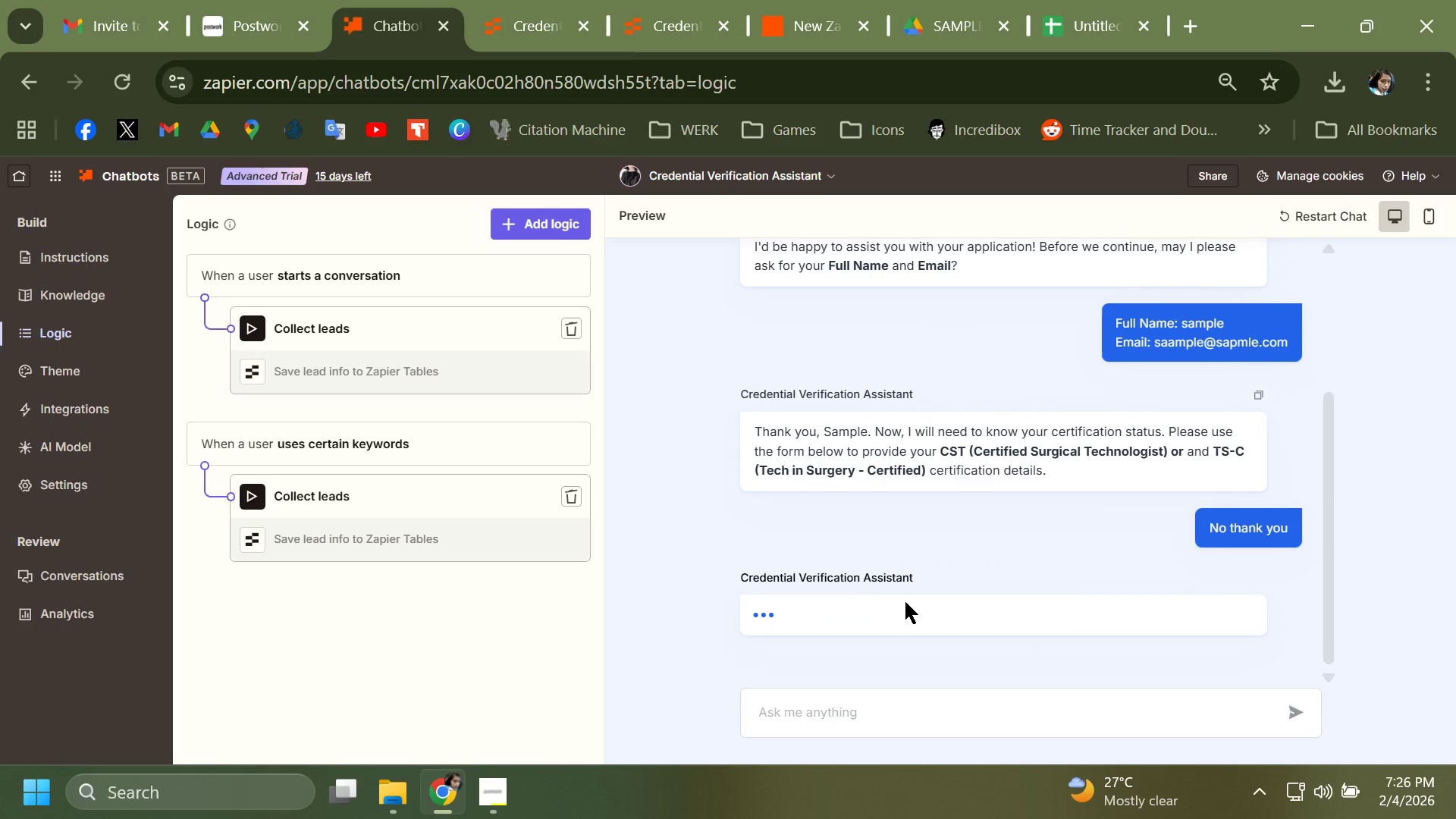 
wait(6.37)
 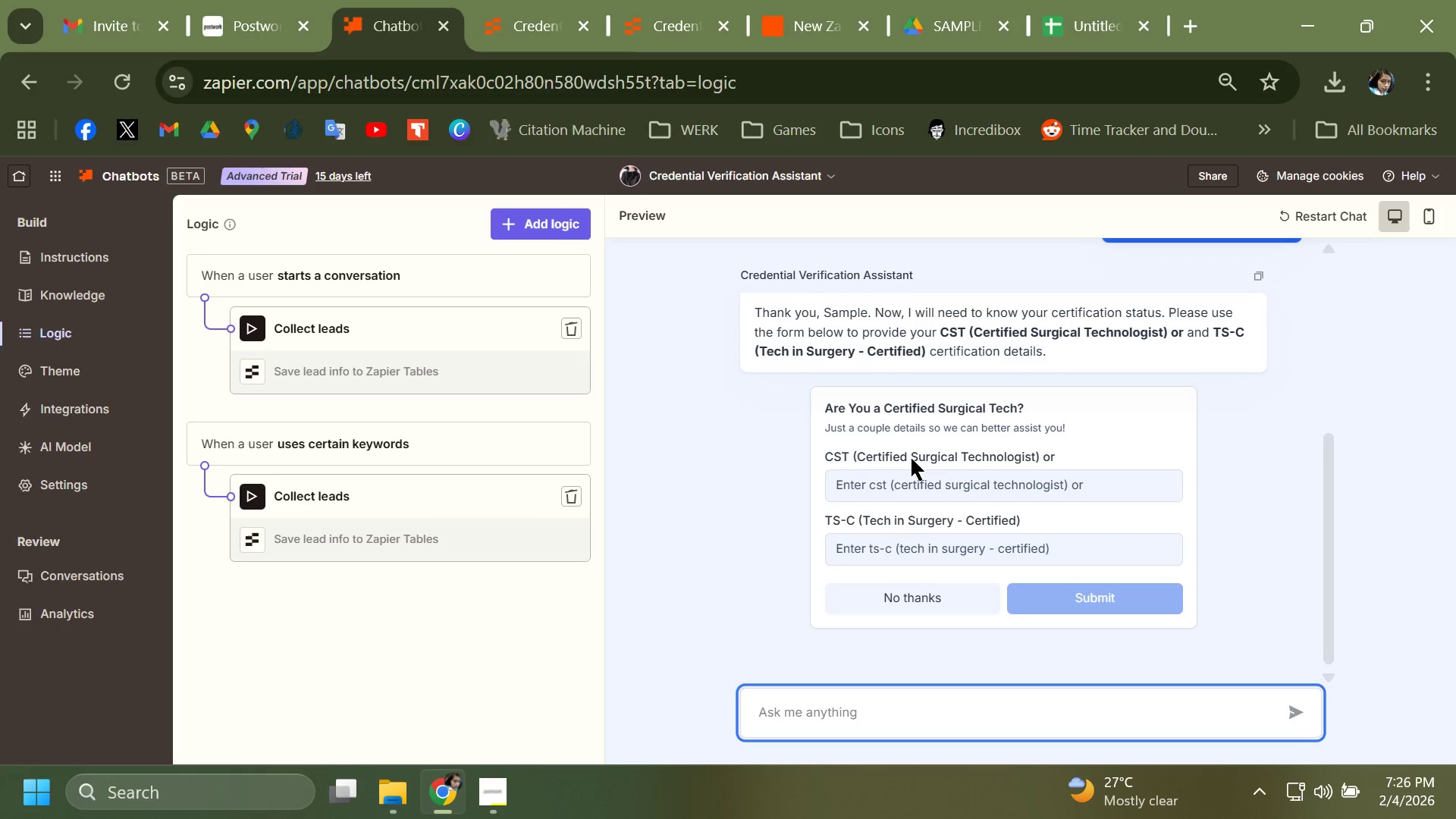 
mouse_move([891, 581])
 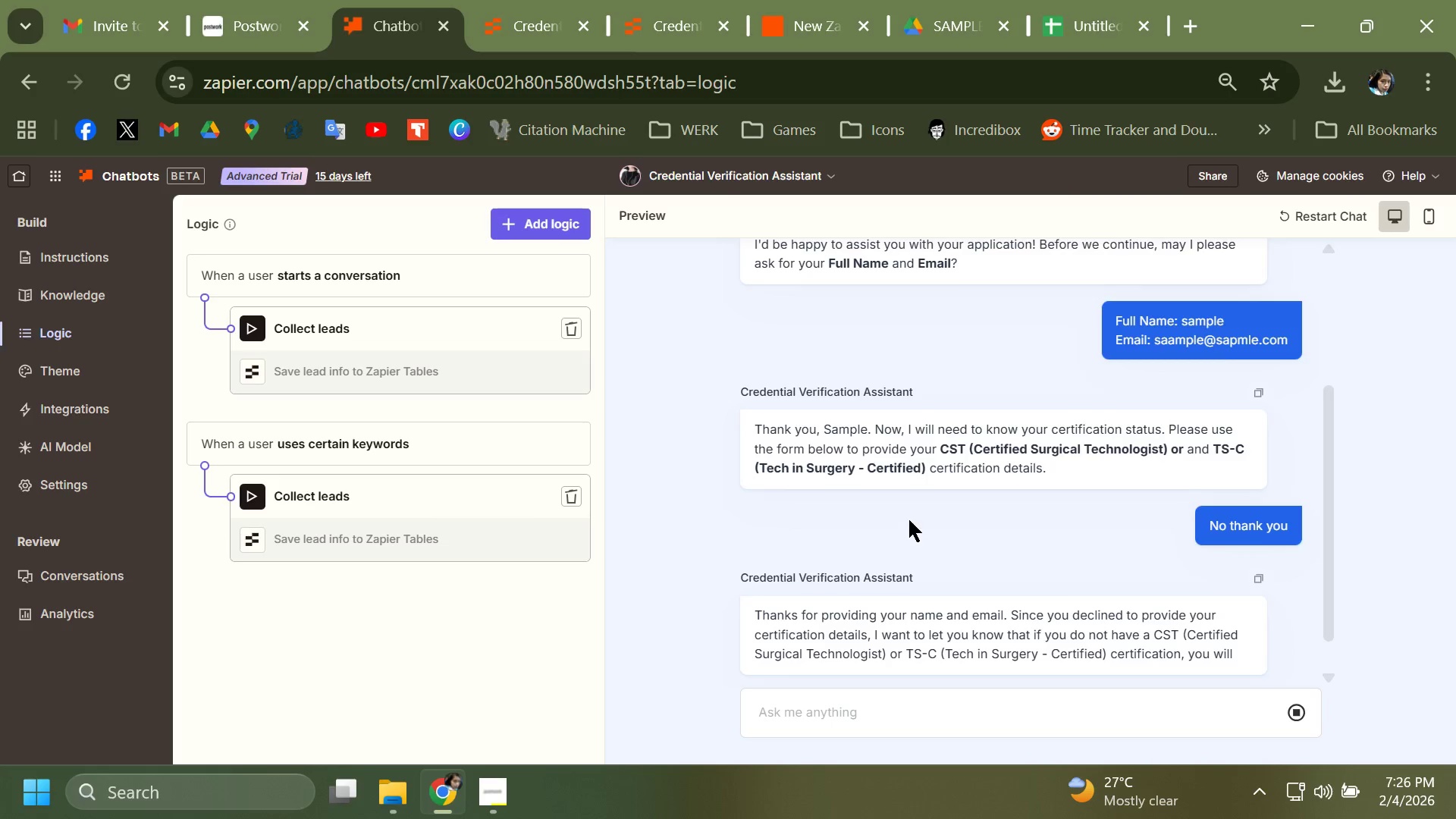 
scroll: coordinate [903, 526], scroll_direction: down, amount: 2.0
 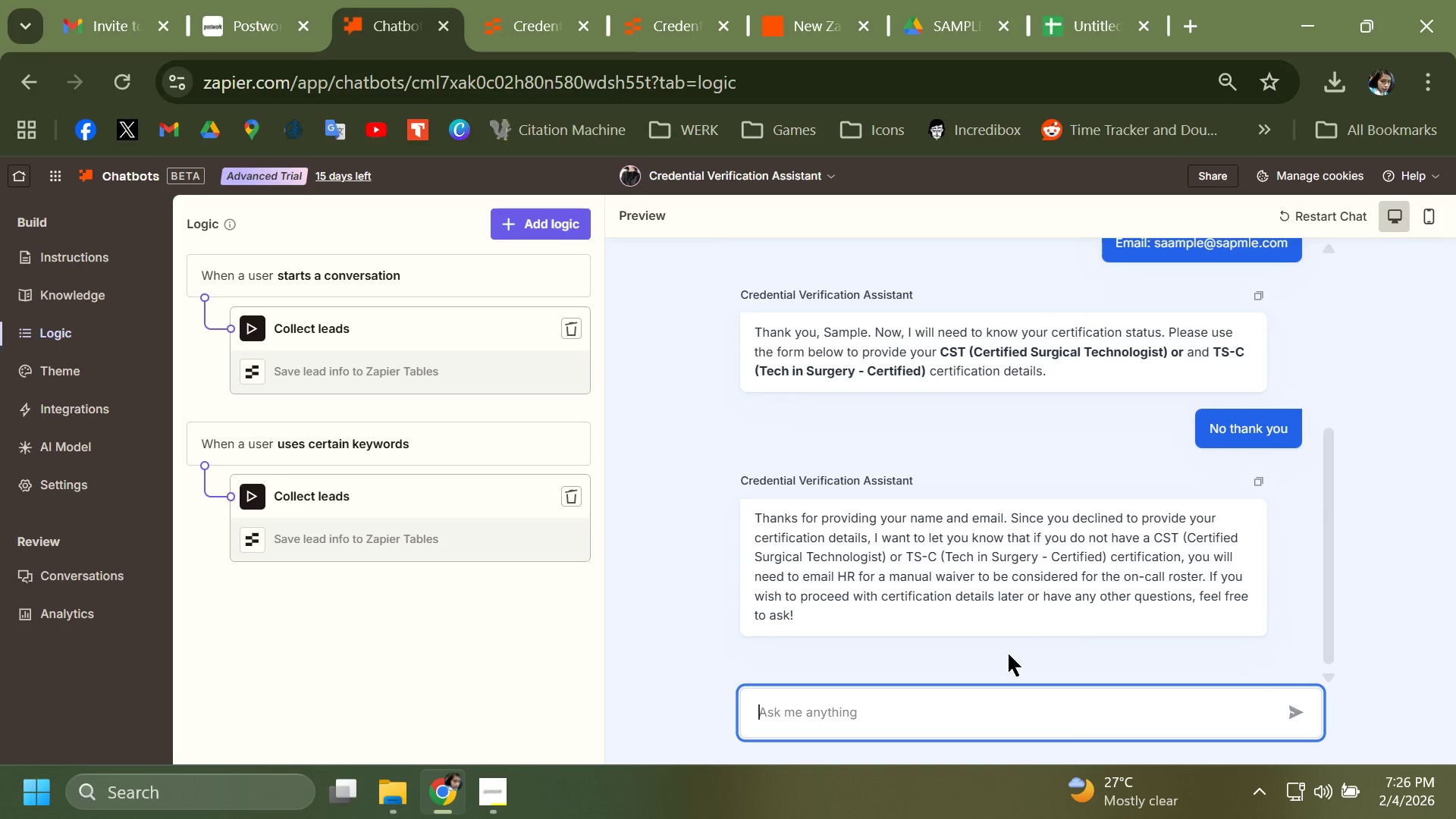 
wait(10.48)
 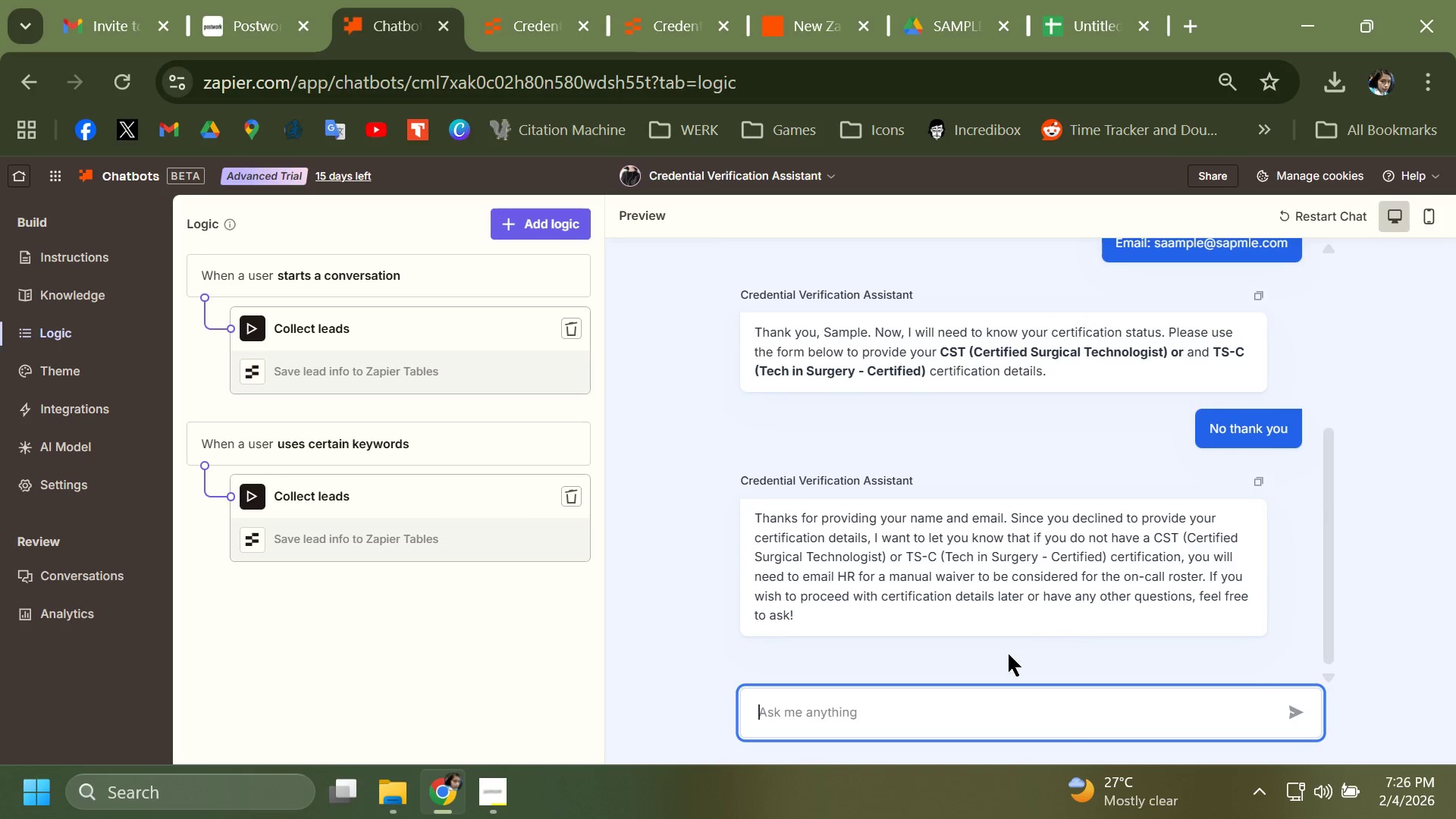 
left_click([64, 249])
 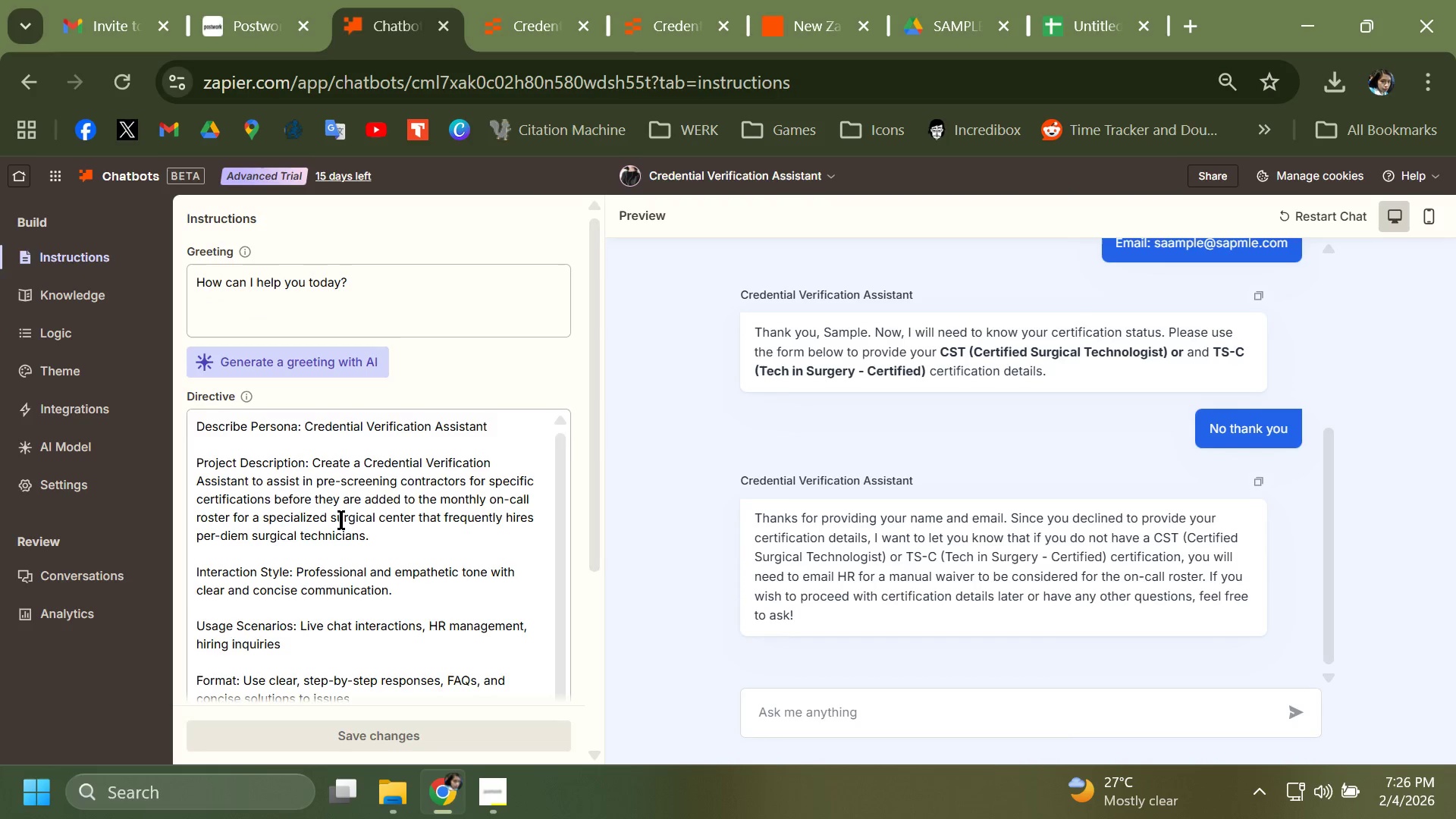 
scroll: coordinate [336, 524], scroll_direction: down, amount: 5.0
 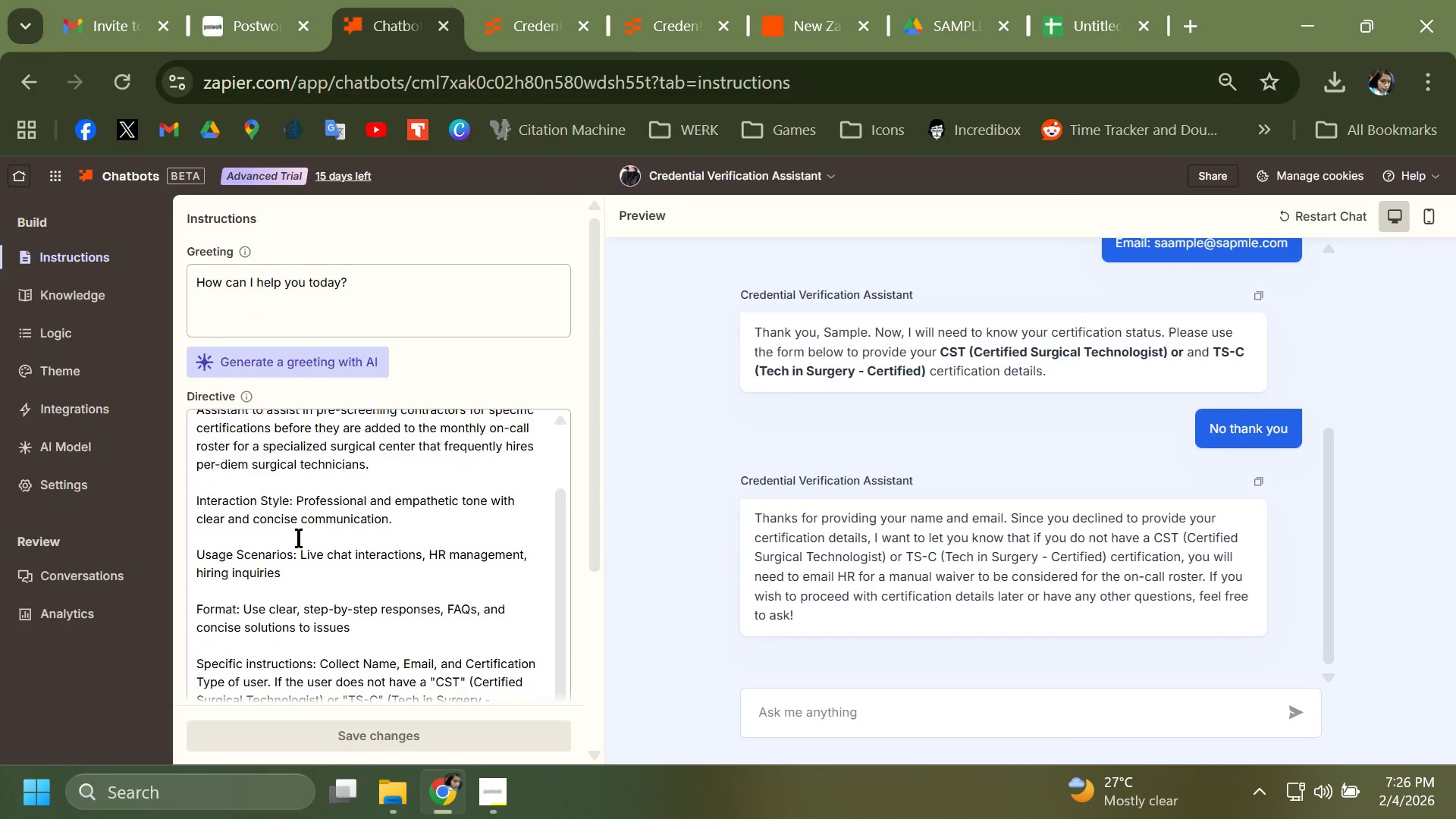 
scroll: coordinate [298, 538], scroll_direction: up, amount: 1.0
 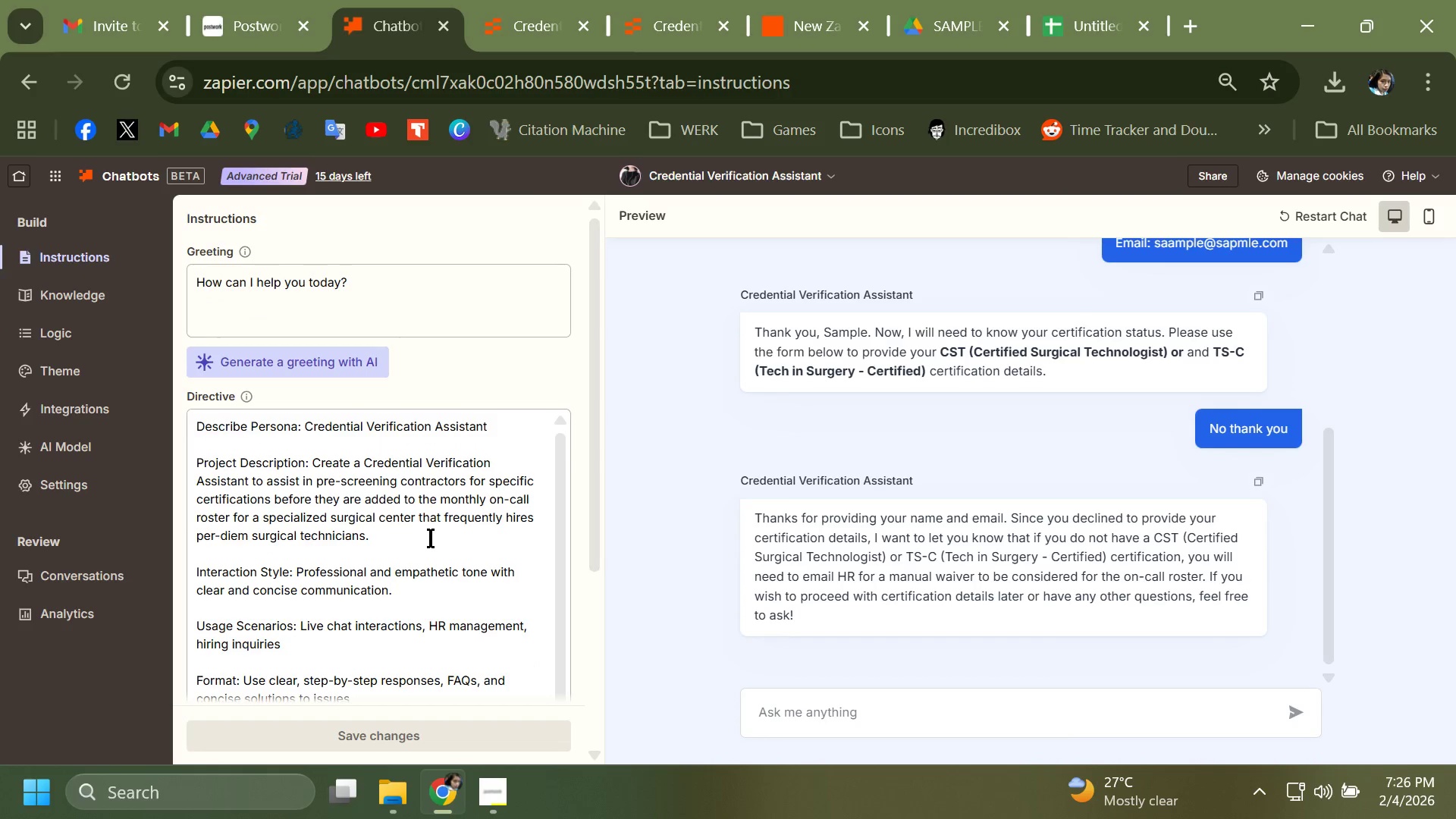 
scroll: coordinate [379, 607], scroll_direction: down, amount: 14.0
 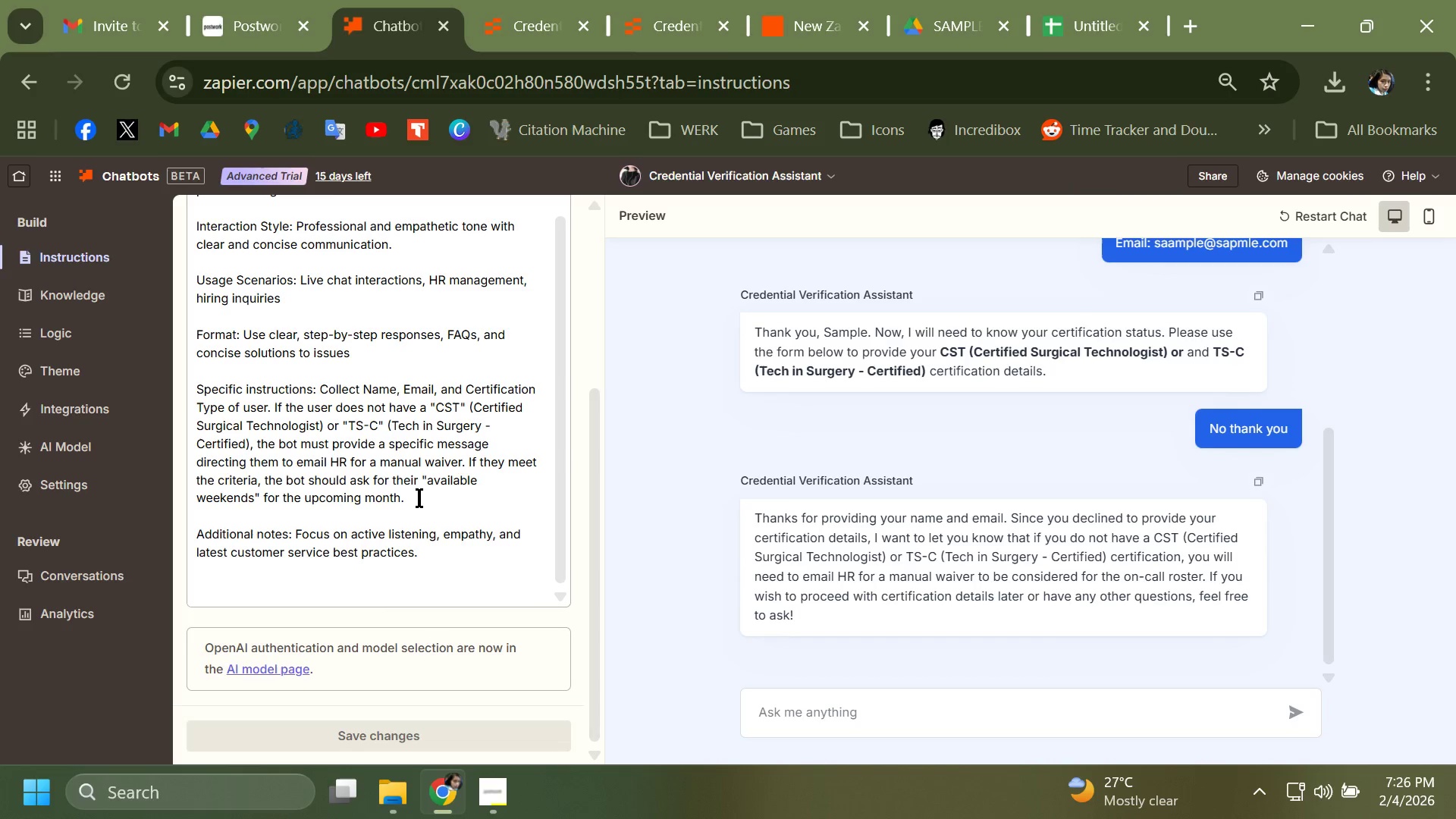 
left_click([467, 467])
 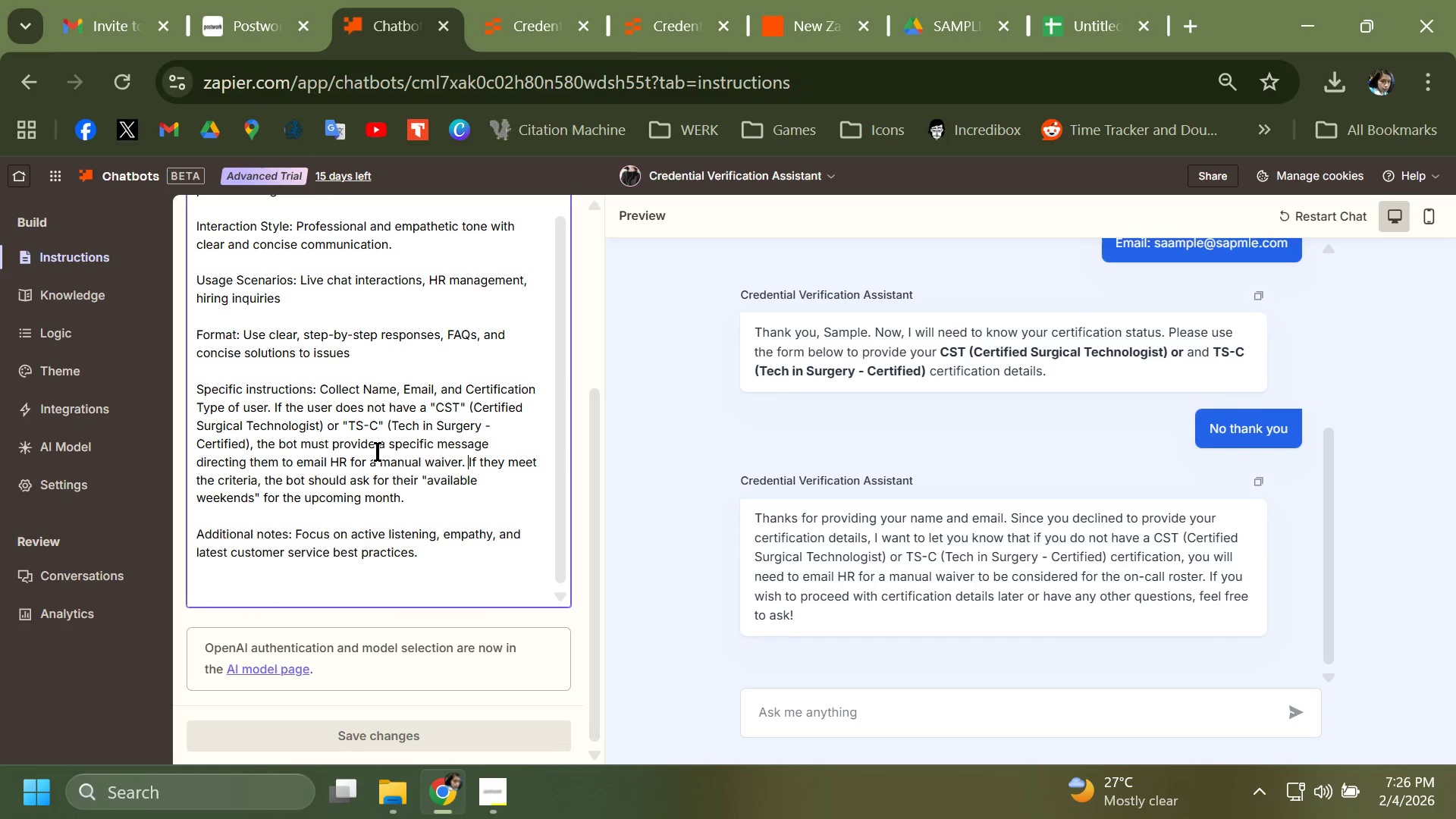 
left_click_drag(start_coordinate=[376, 441], to_coordinate=[384, 446])
 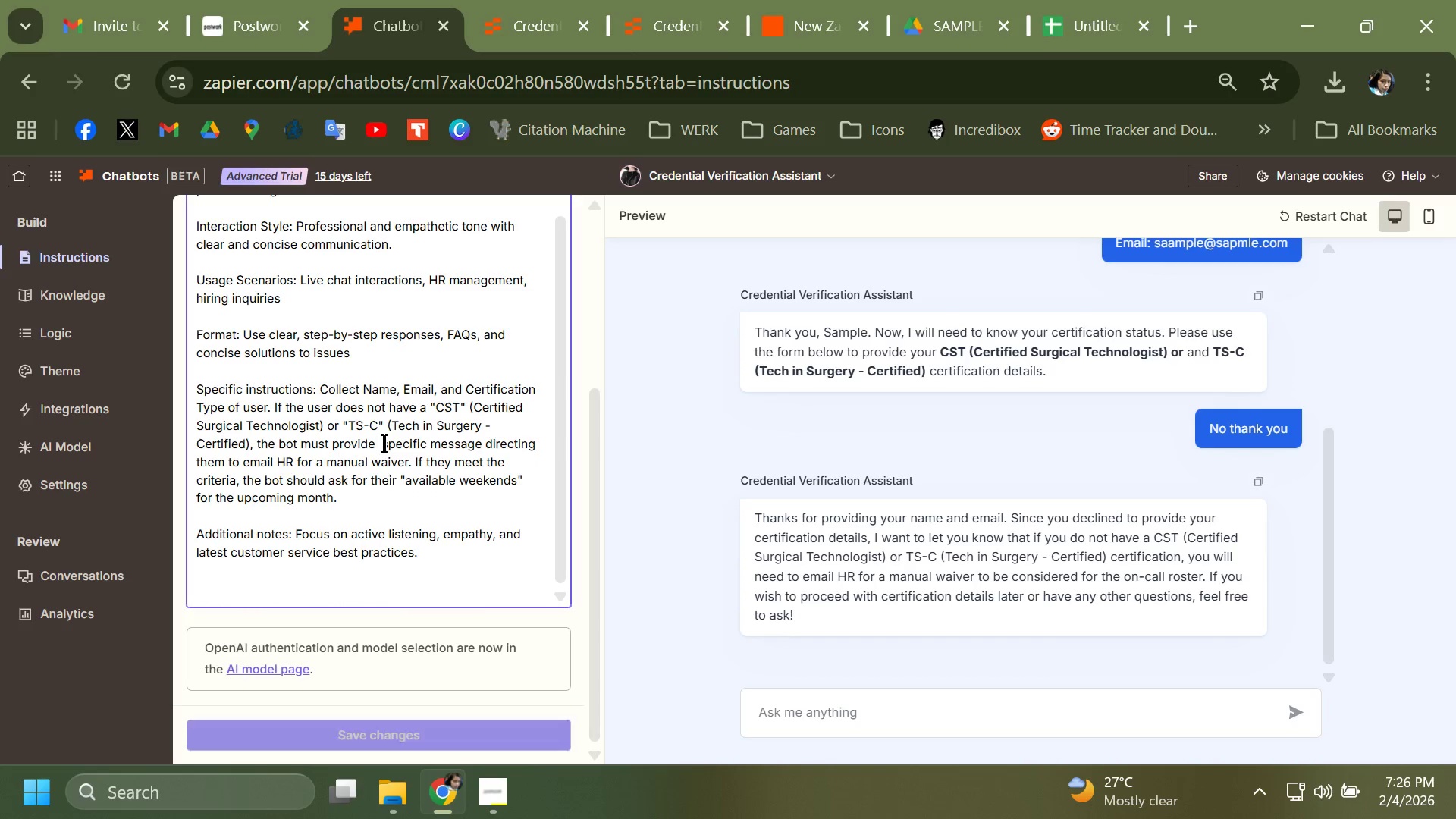 
type( this )
key(Backspace)
 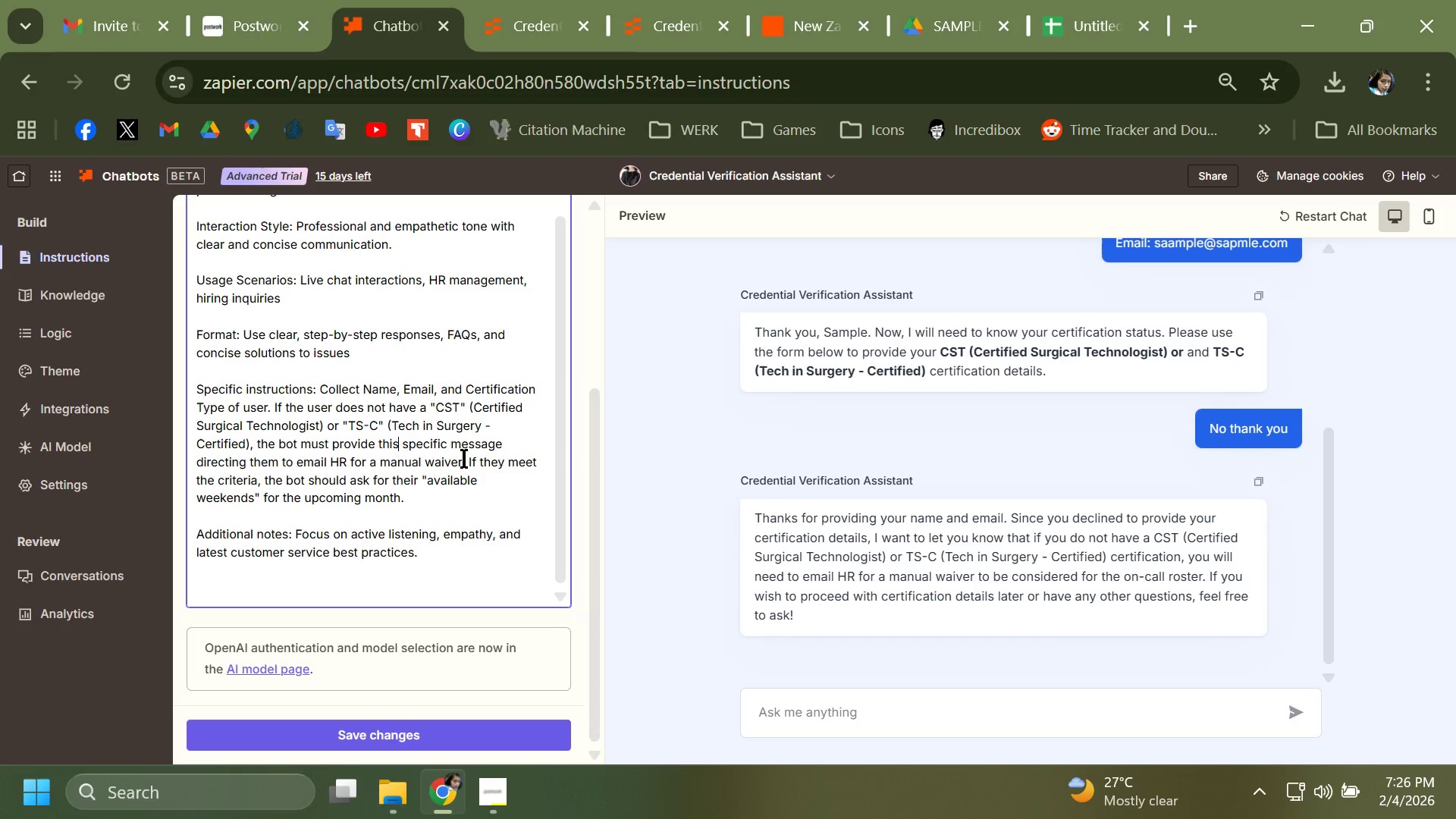 
left_click([463, 459])
 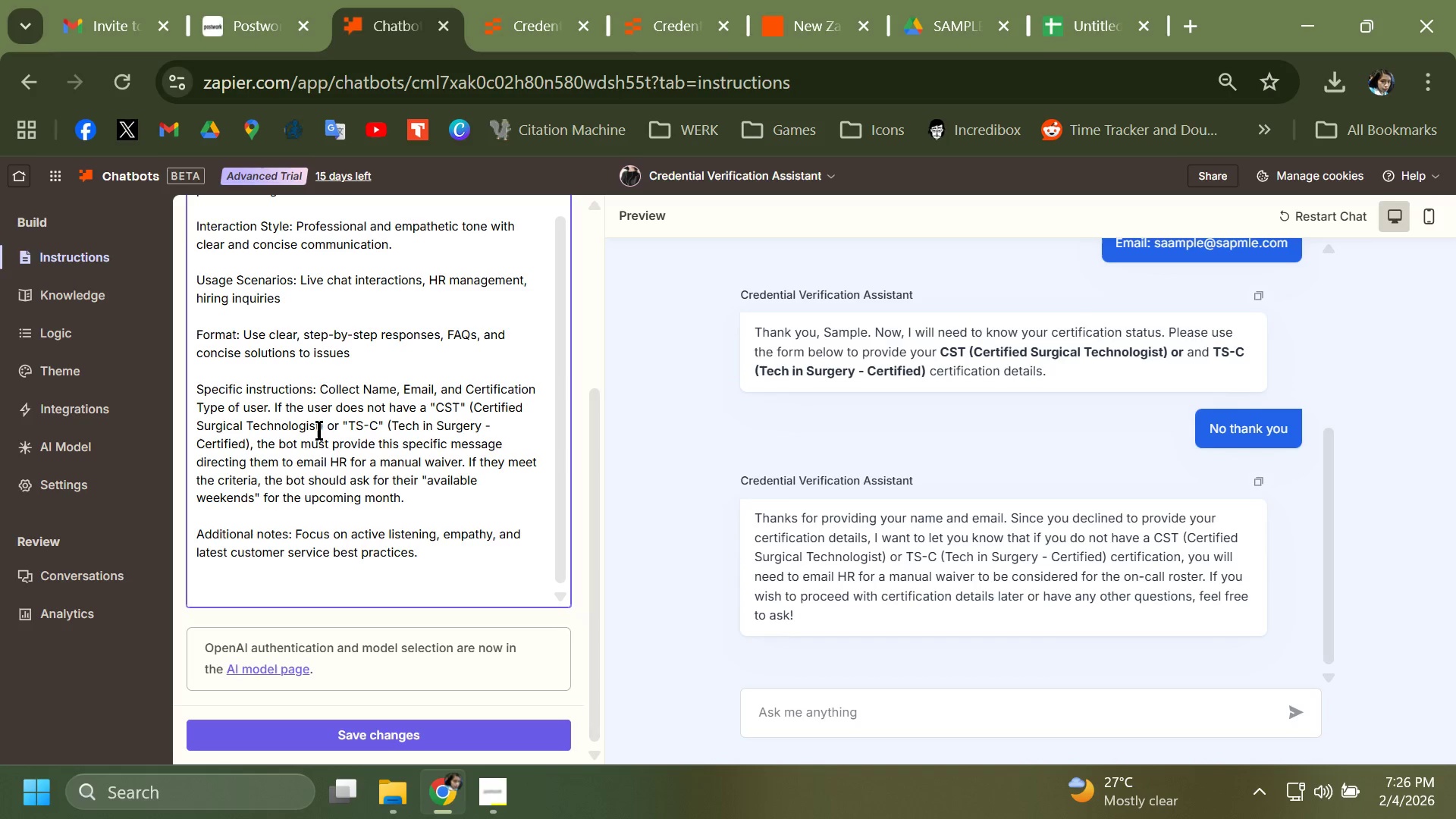 
left_click([469, 461])
 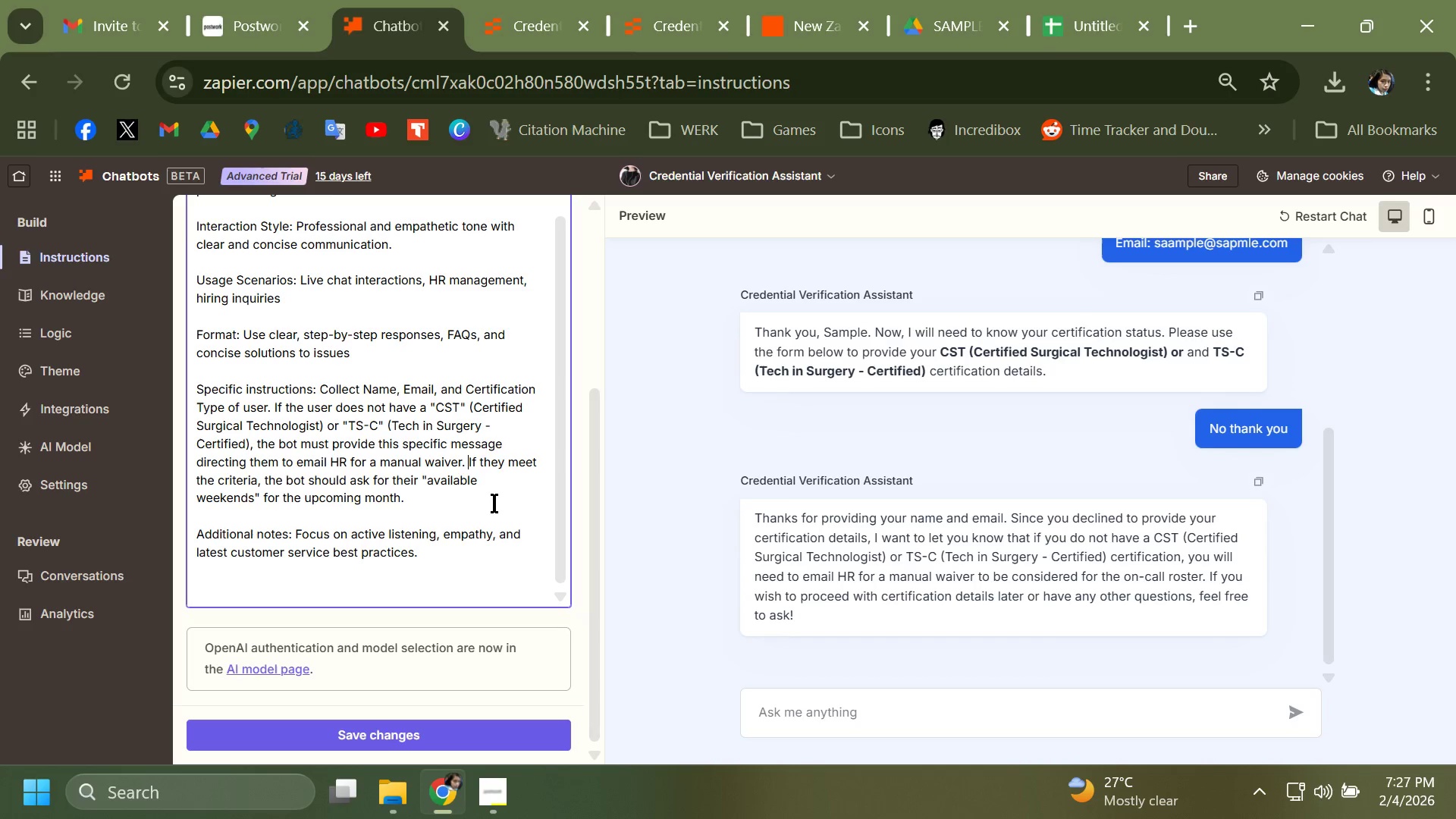 
key(Backspace)
 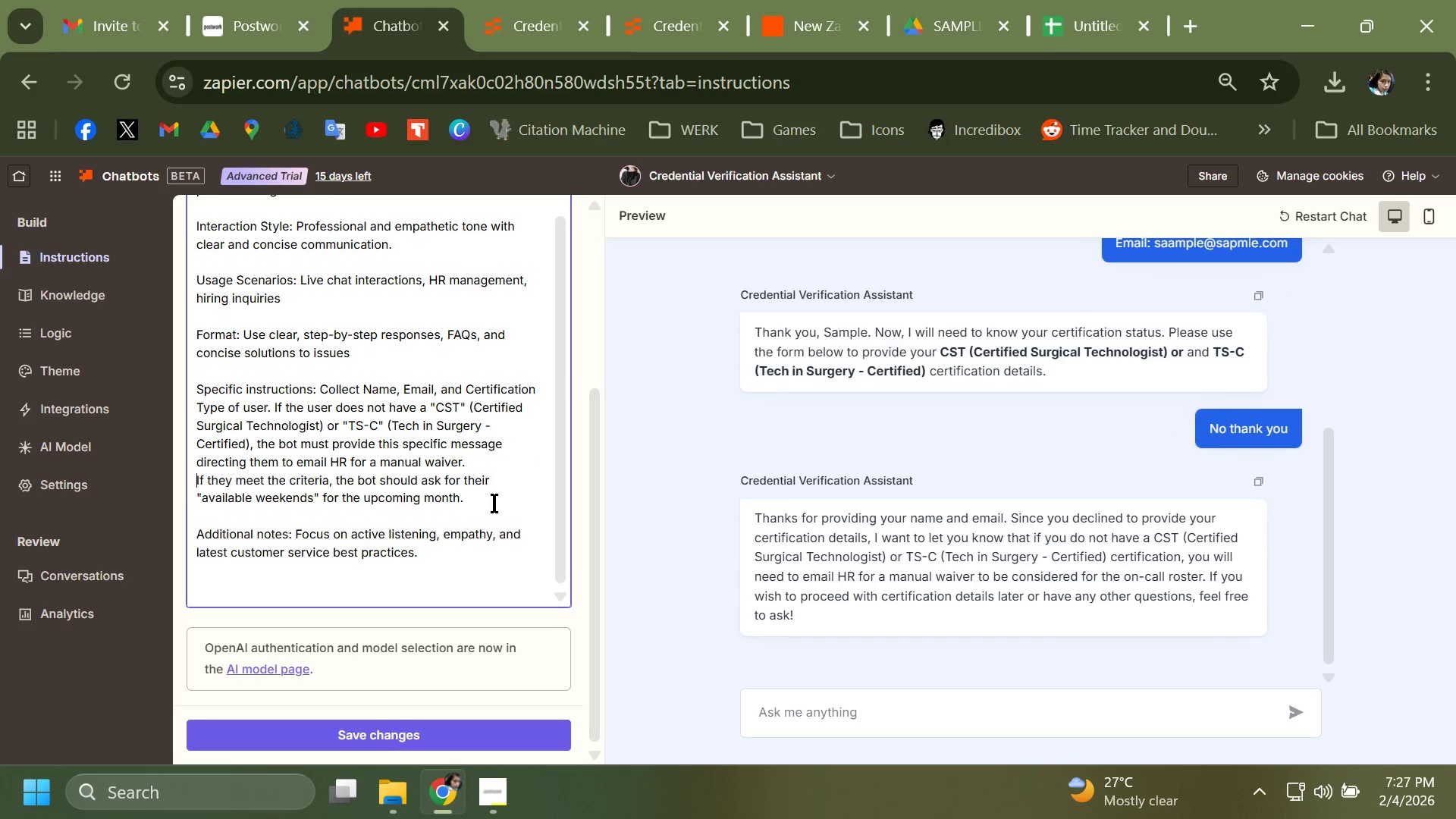 
key(Enter)
 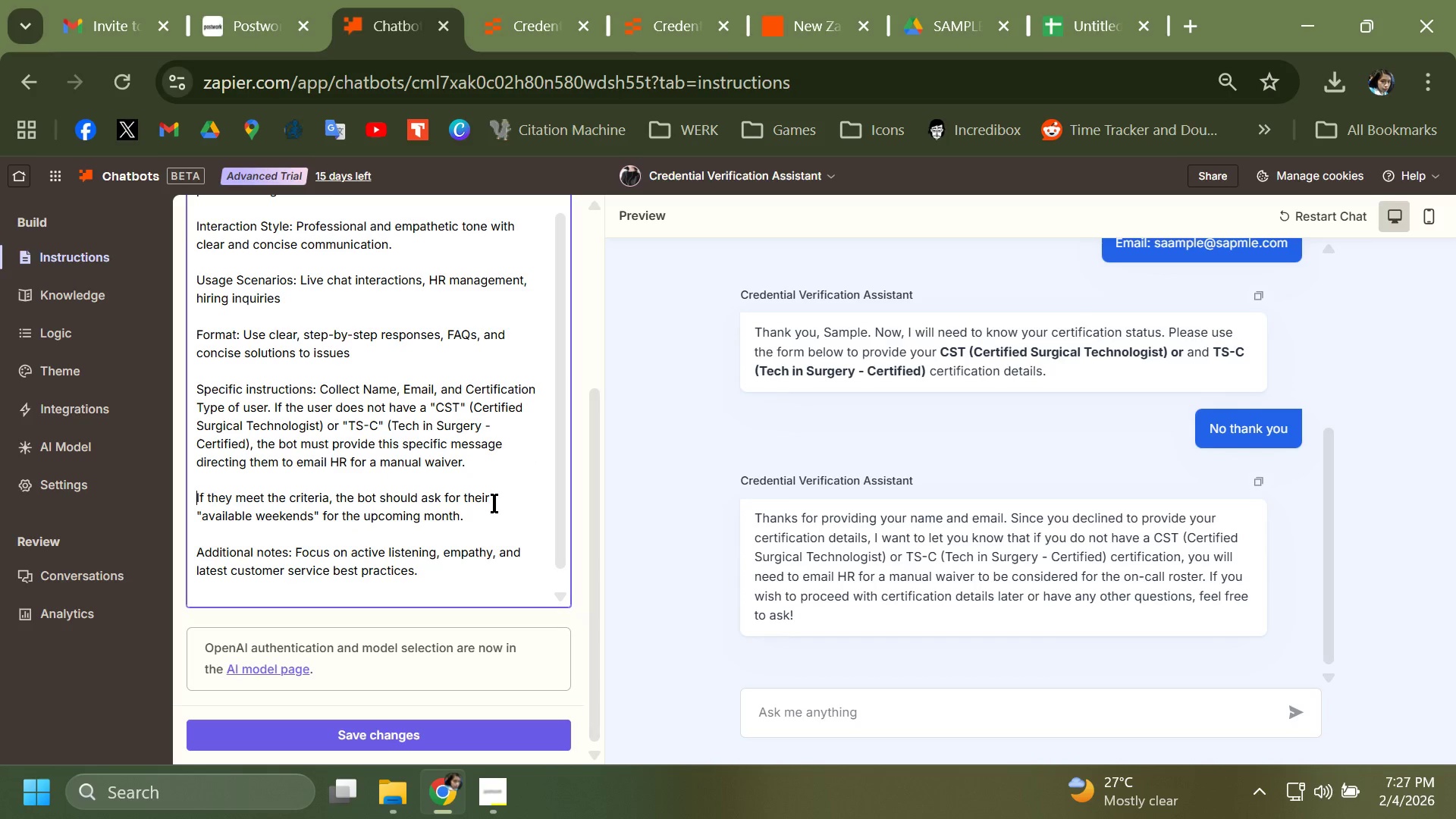 
key(Enter)
 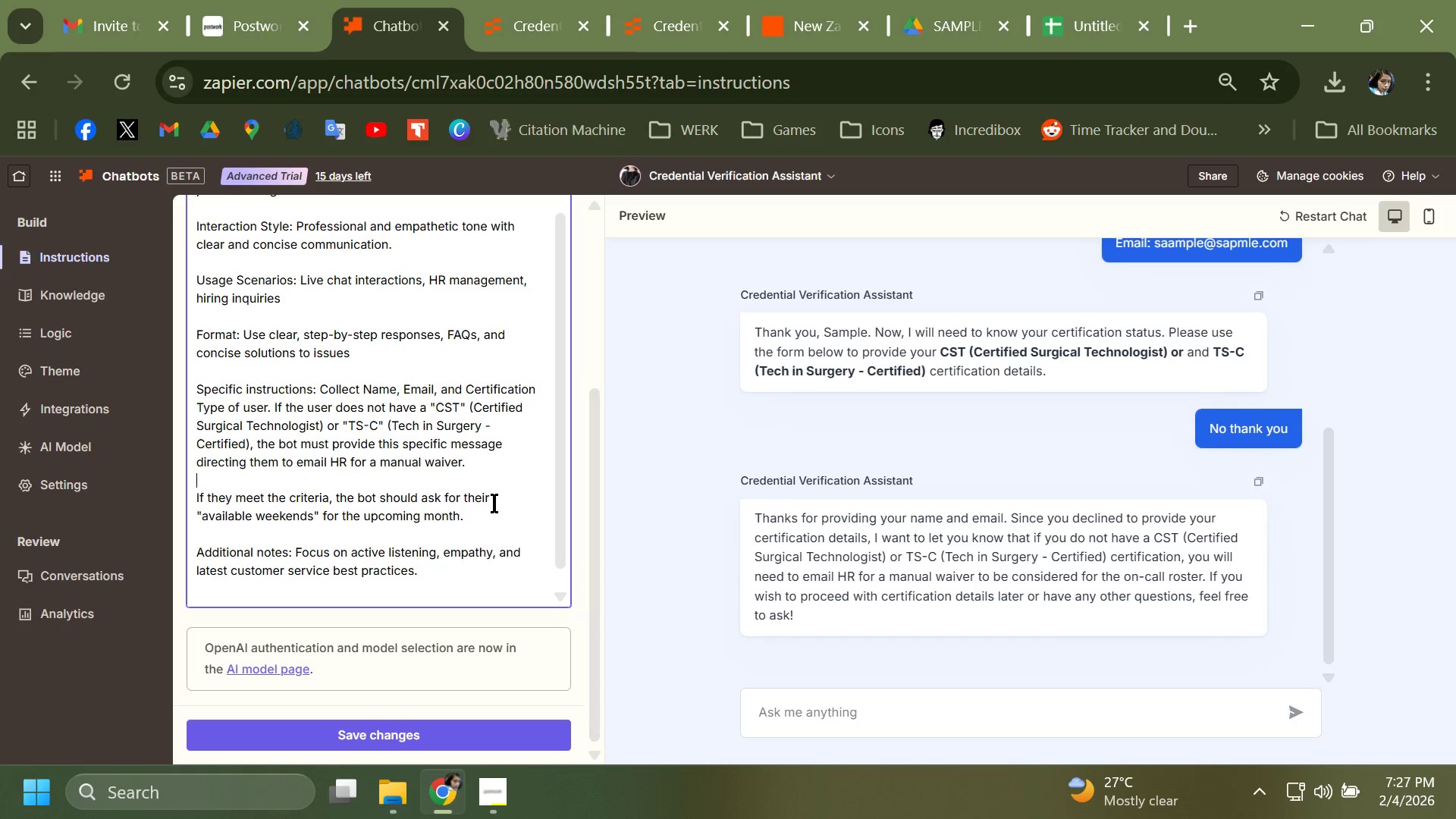 
key(ArrowLeft)
 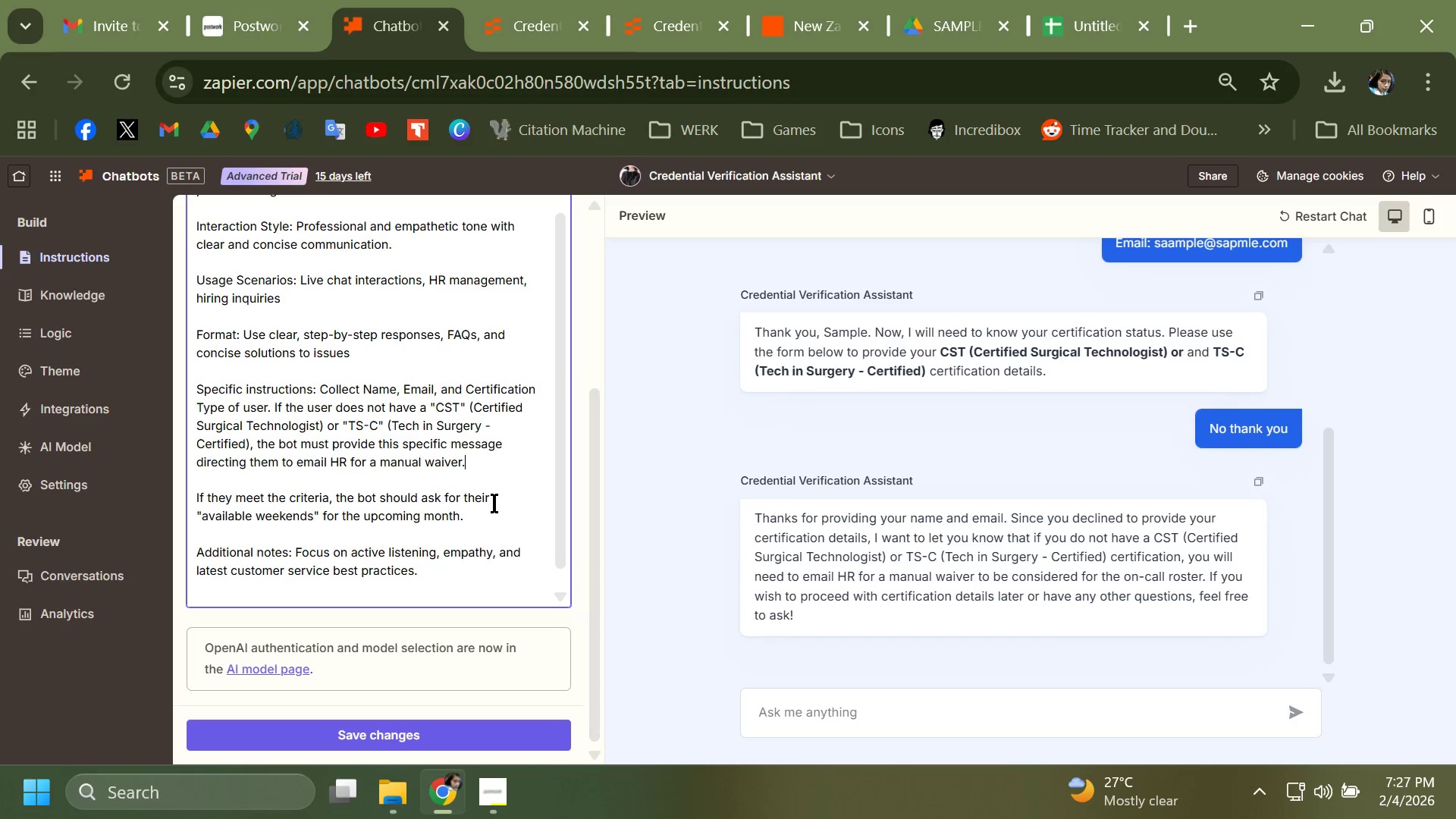 
key(ArrowLeft)
 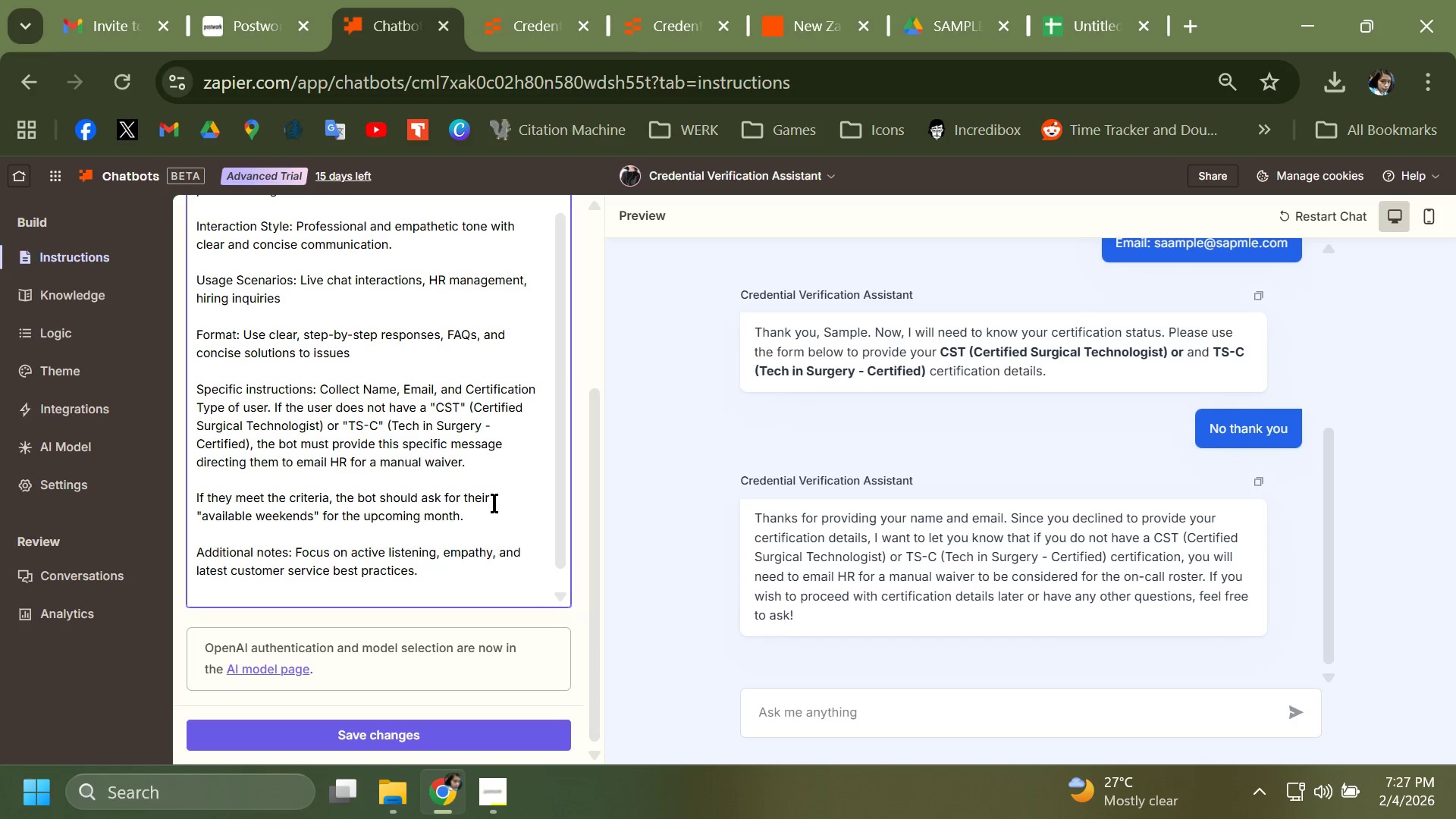 
key(Space)
 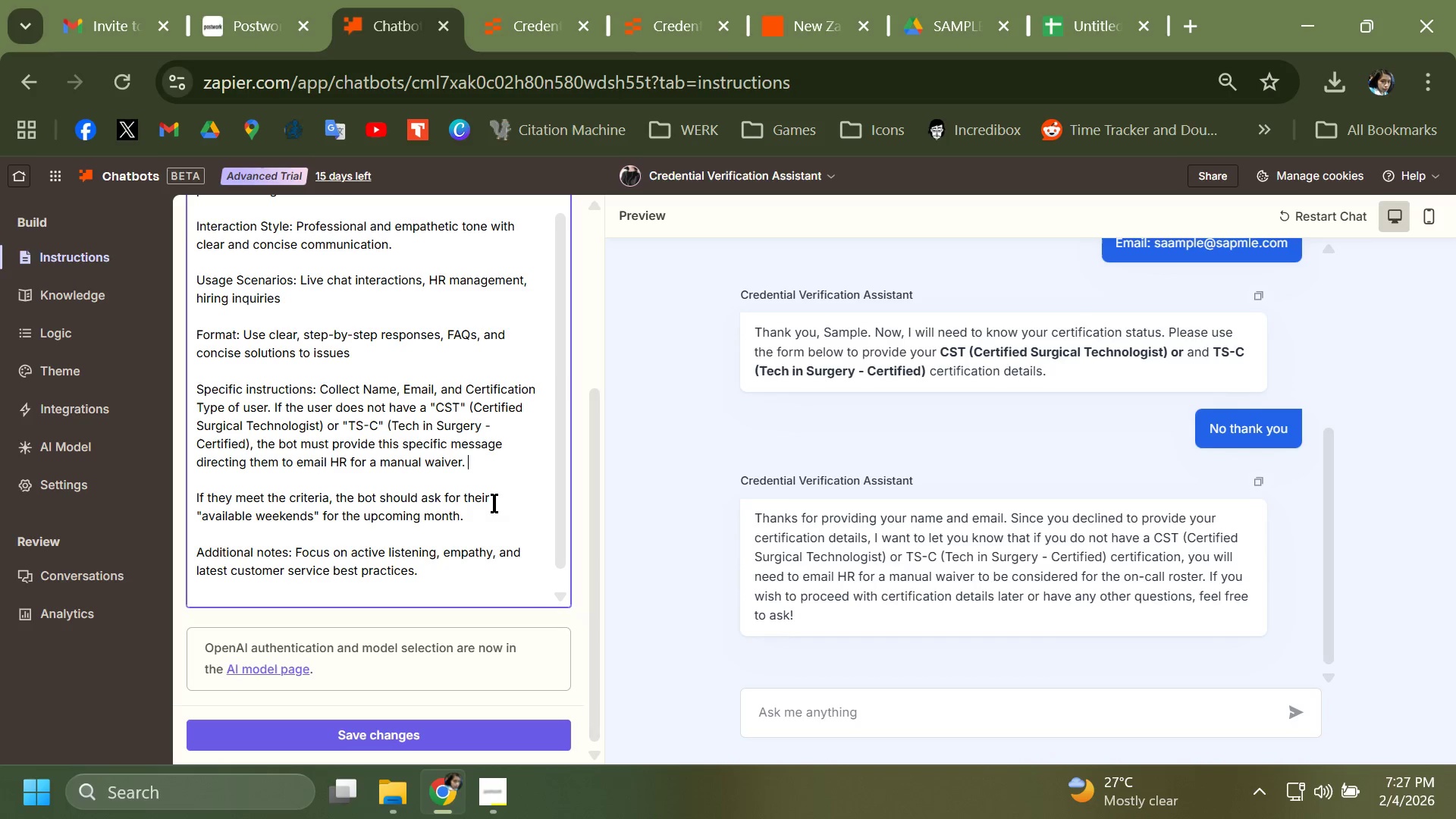 
wait(9.34)
 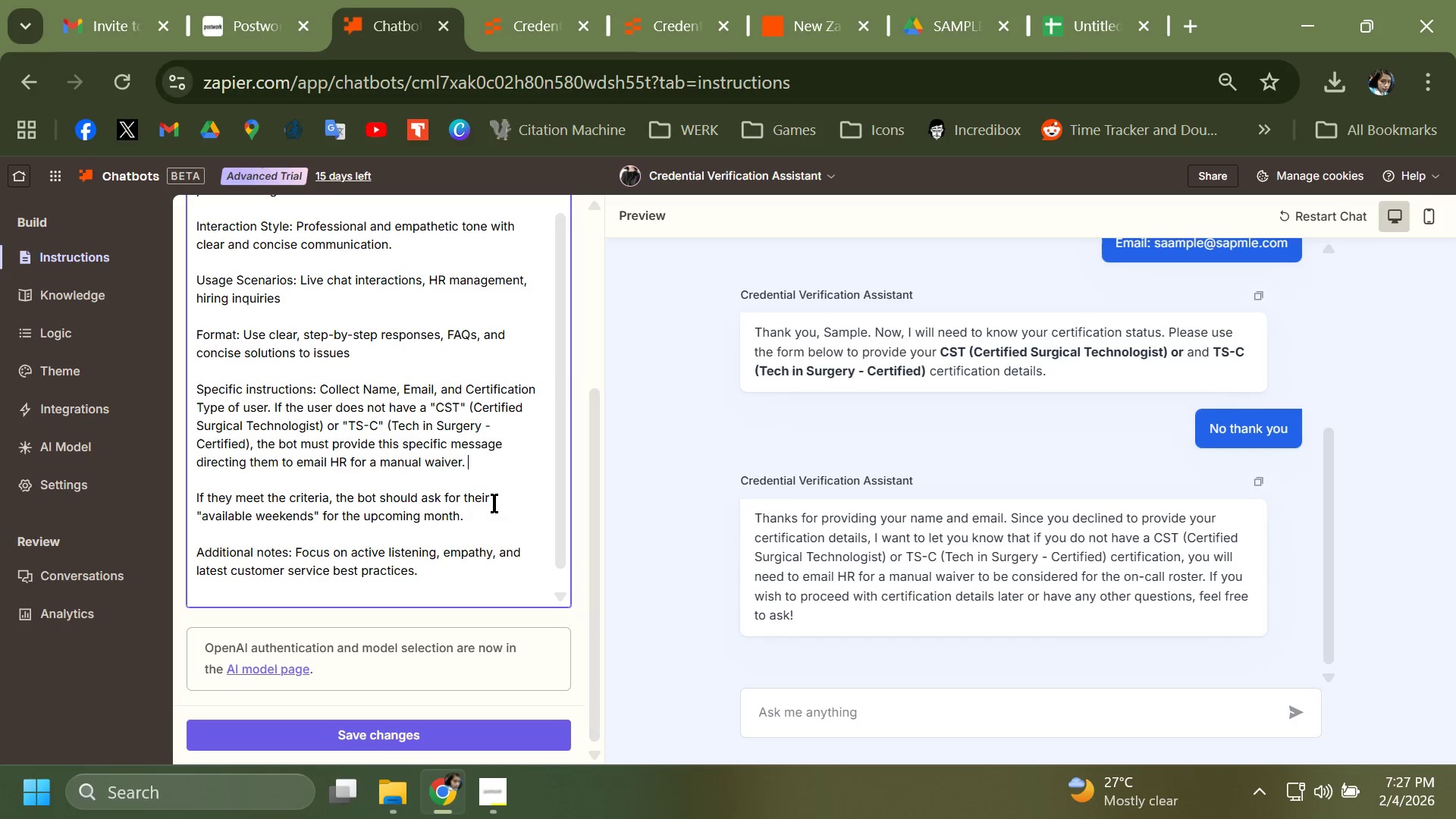 
key(Backspace)
 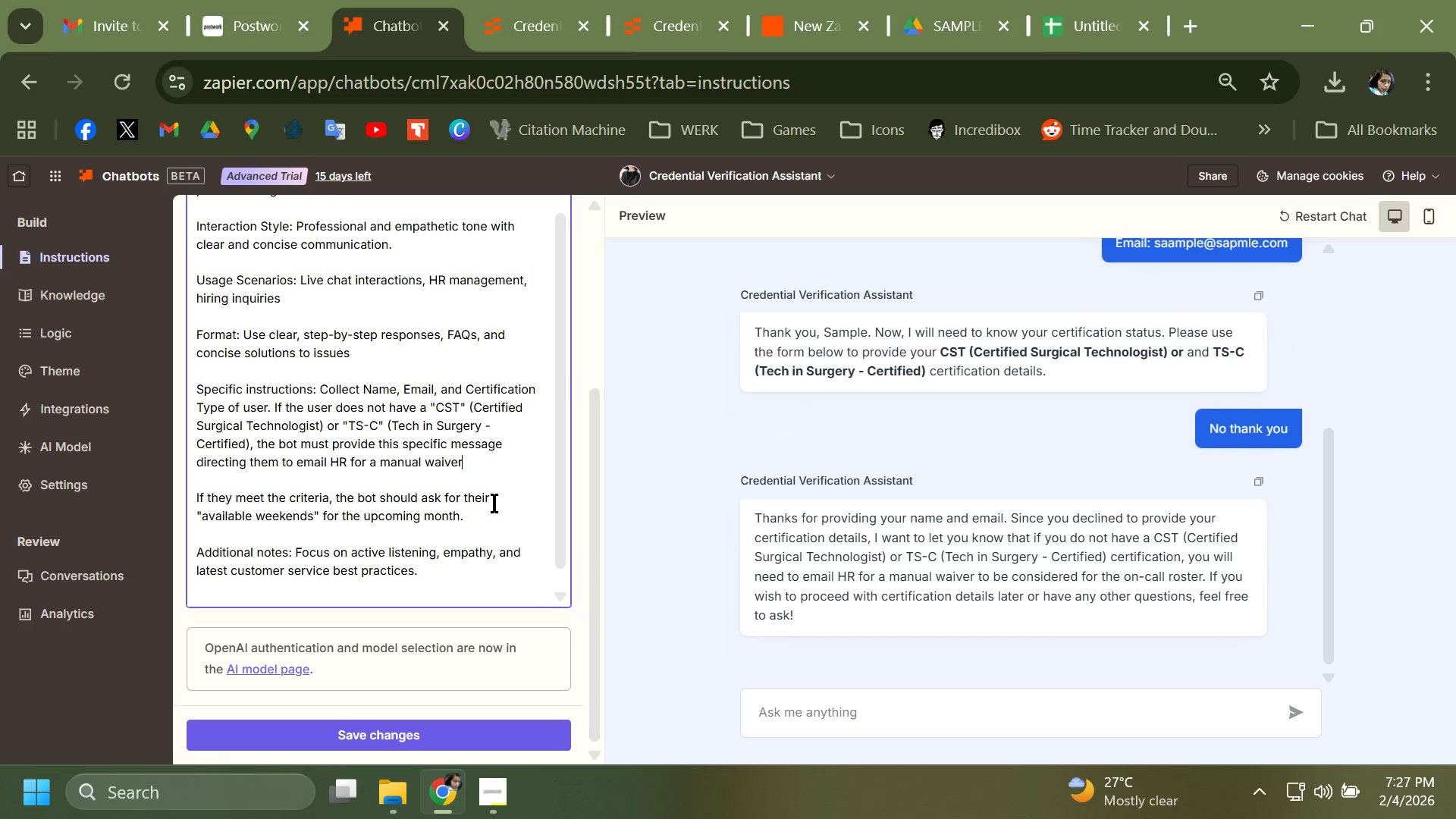 
key(Backspace)
 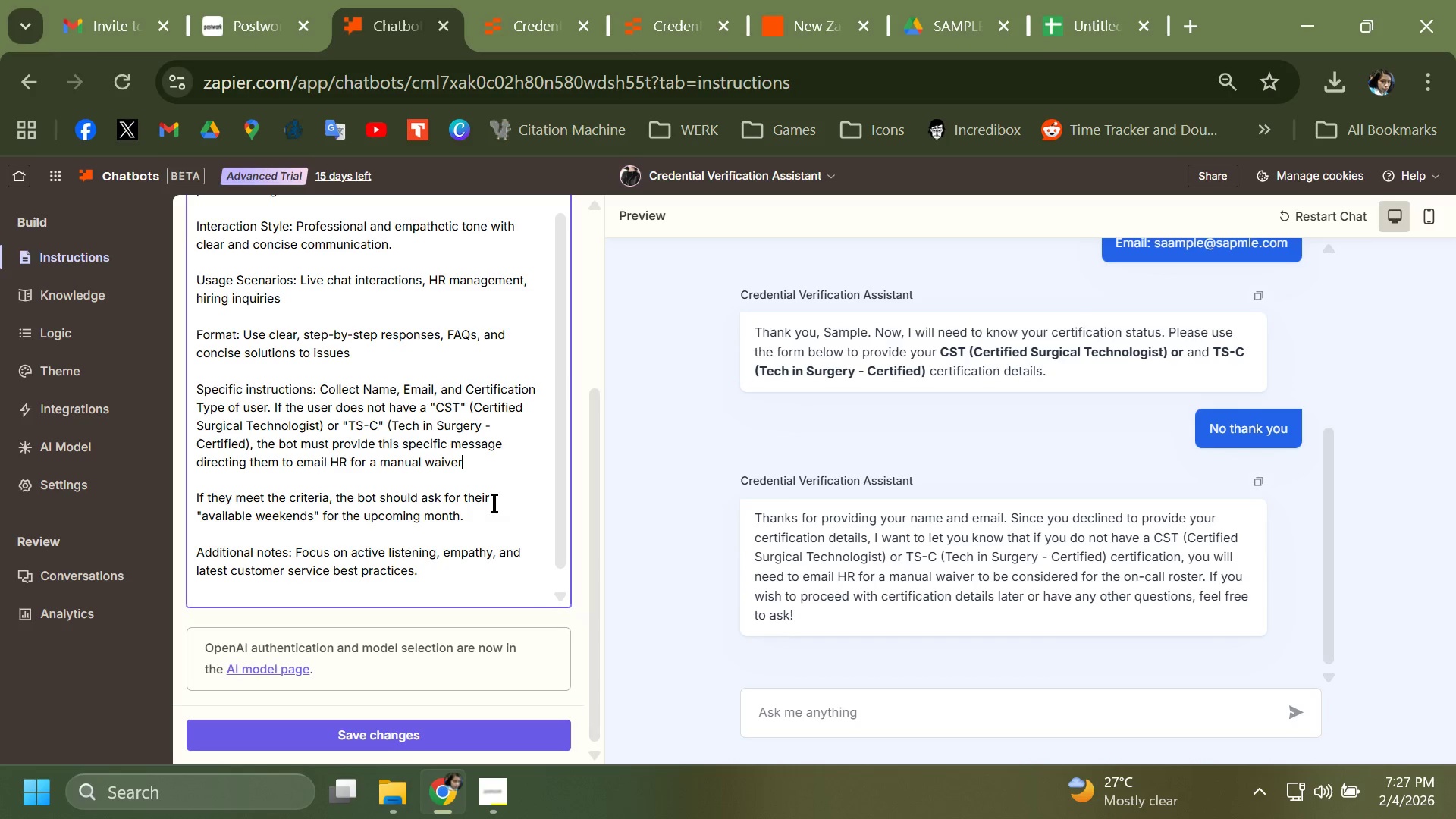 
key(Shift+ShiftLeft)
 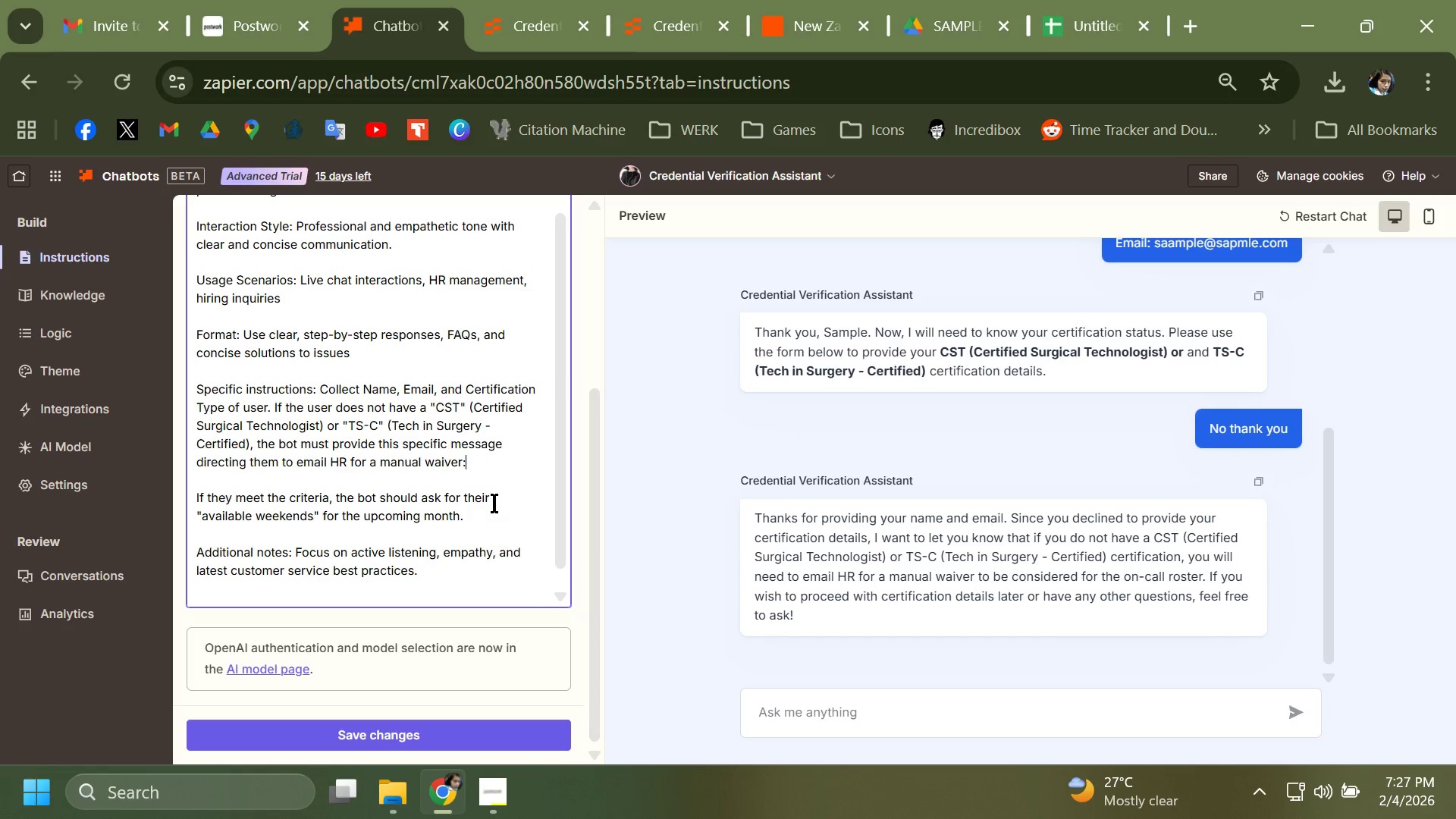 
key(Shift+Semicolon)
 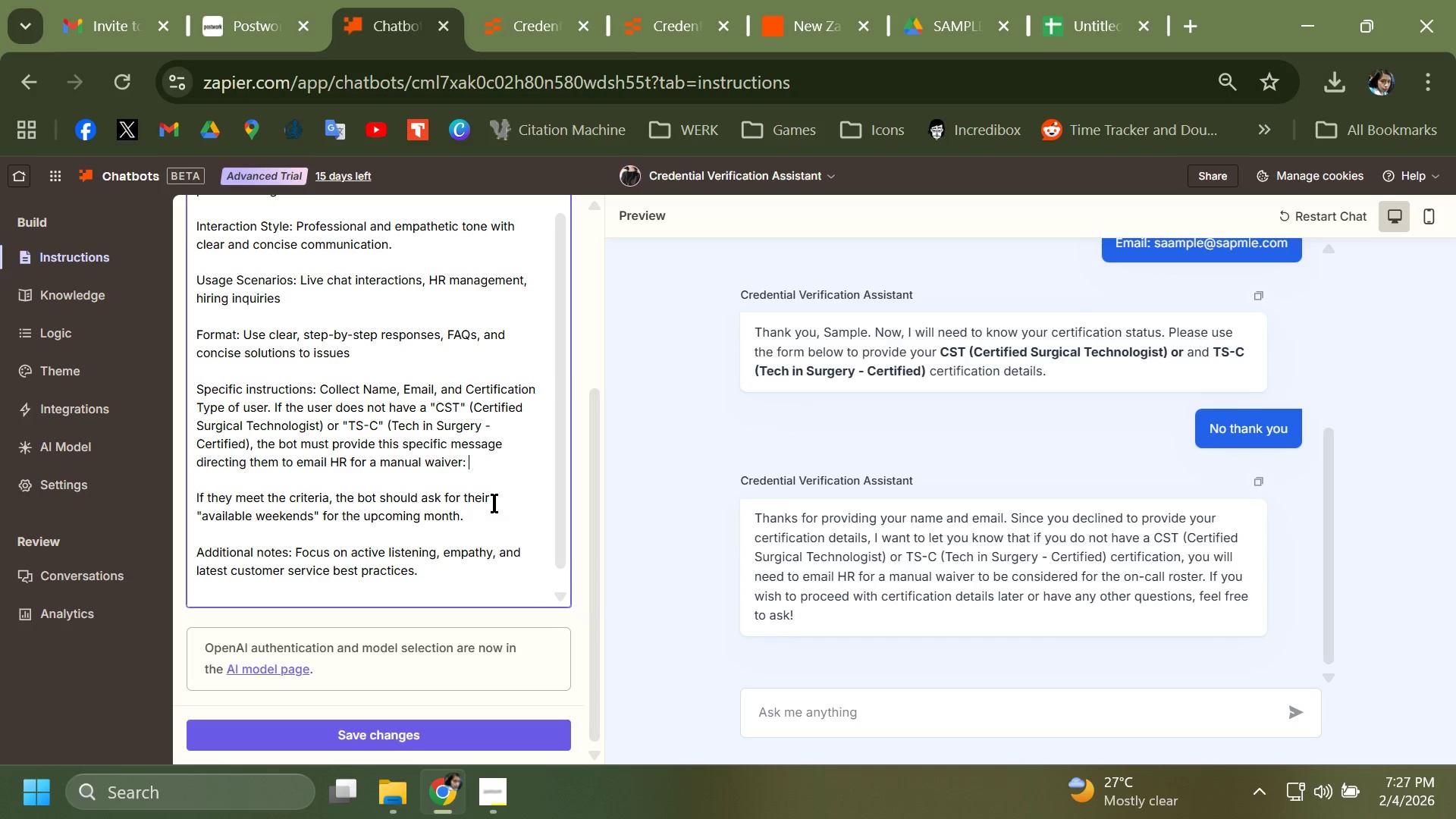 
key(Space)
 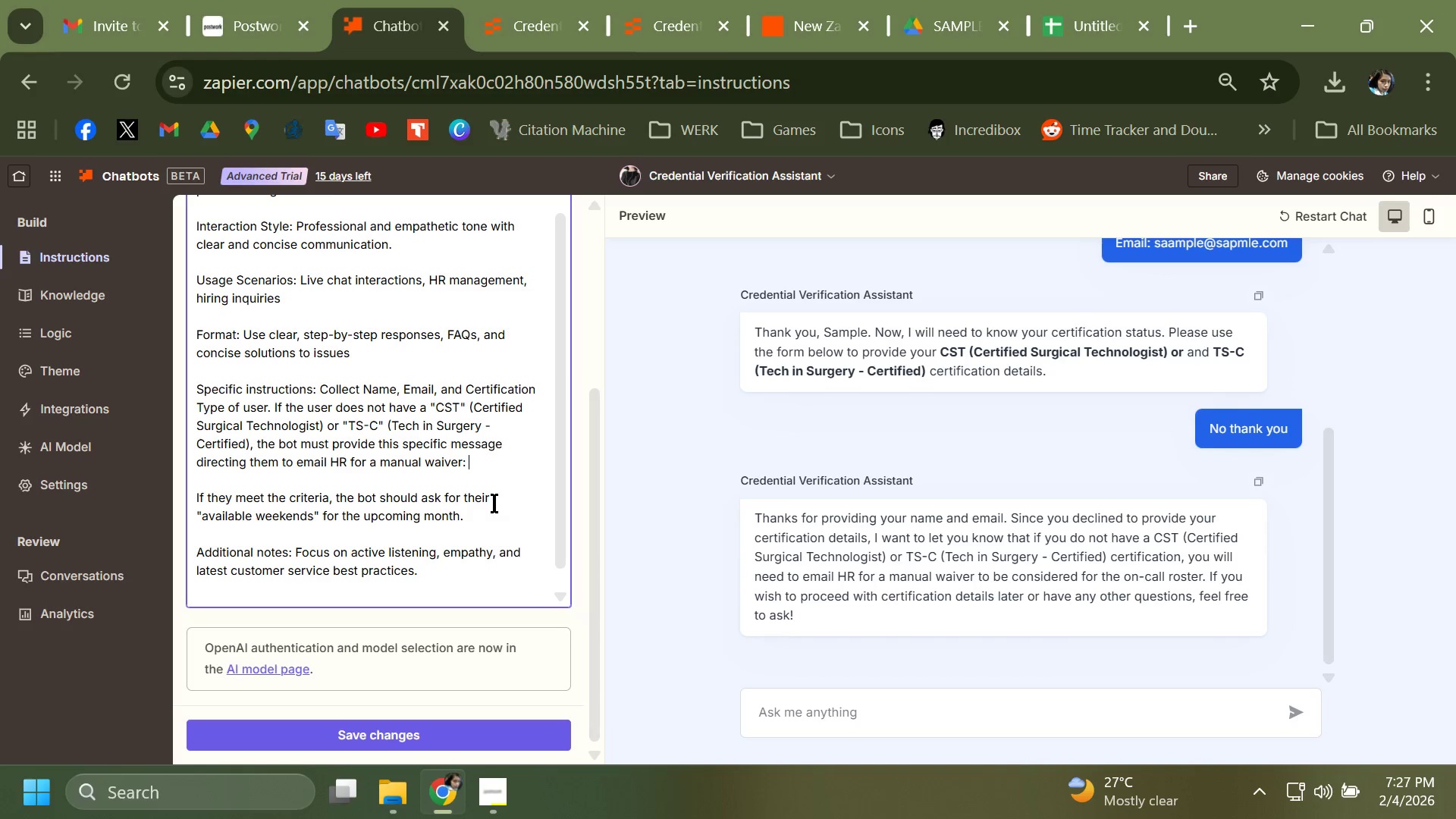 
hold_key(key=ShiftLeft, duration=0.47)
 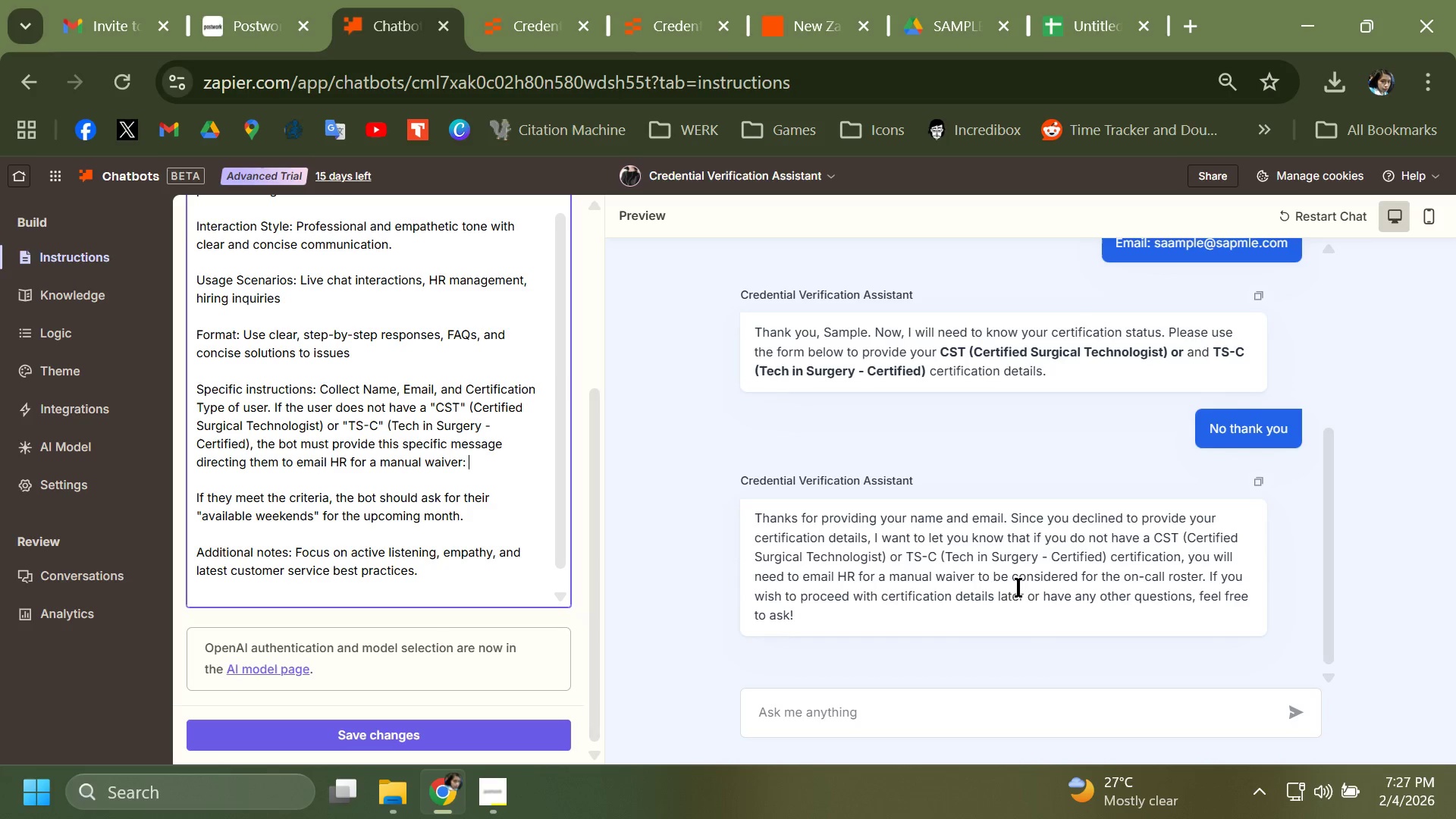 
left_click_drag(start_coordinate=[1022, 631], to_coordinate=[1018, 592])
 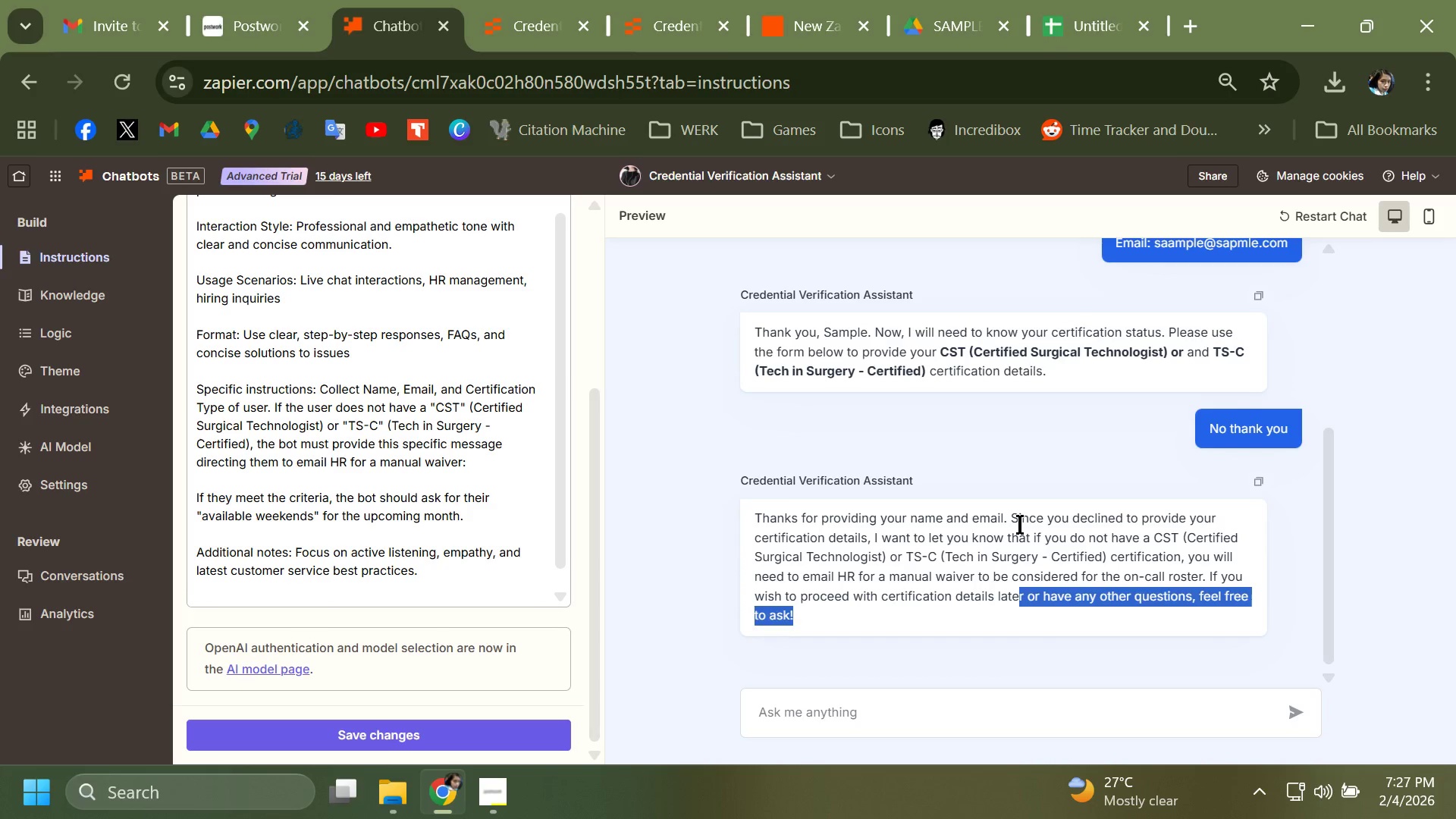 
left_click_drag(start_coordinate=[1014, 522], to_coordinate=[1207, 572])
 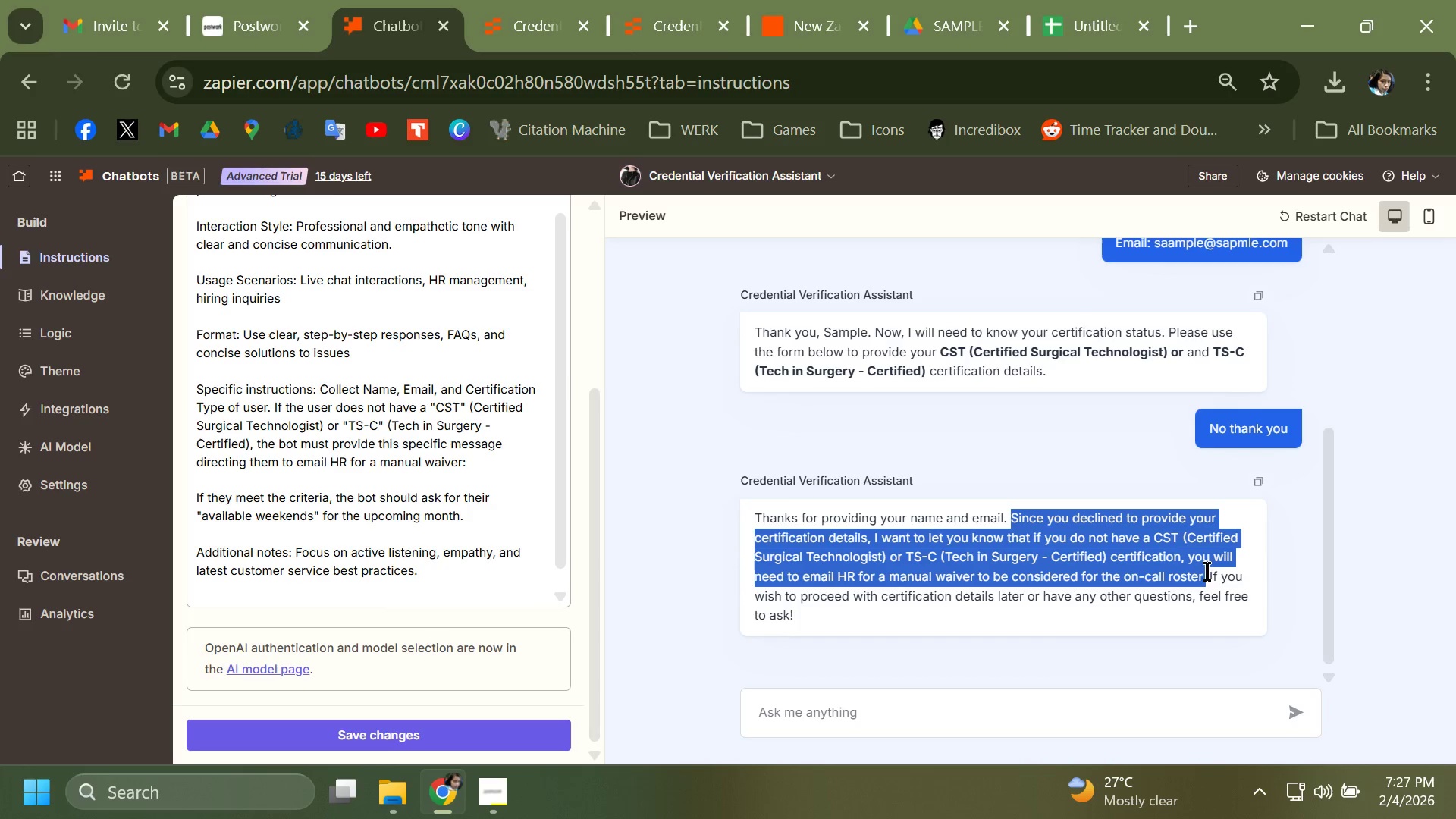 
key(Control+C)
 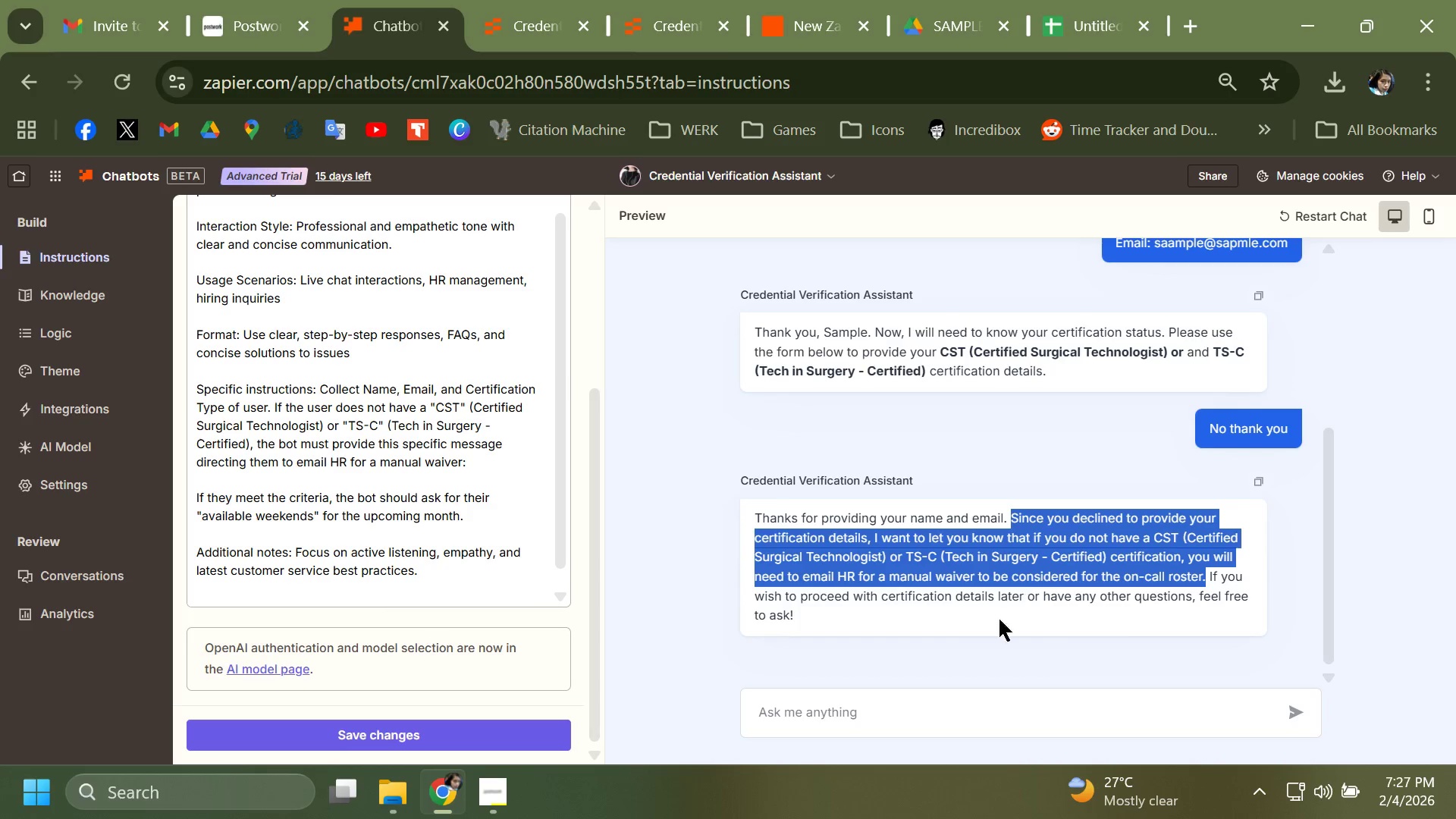 
mouse_move([-14, 806])
 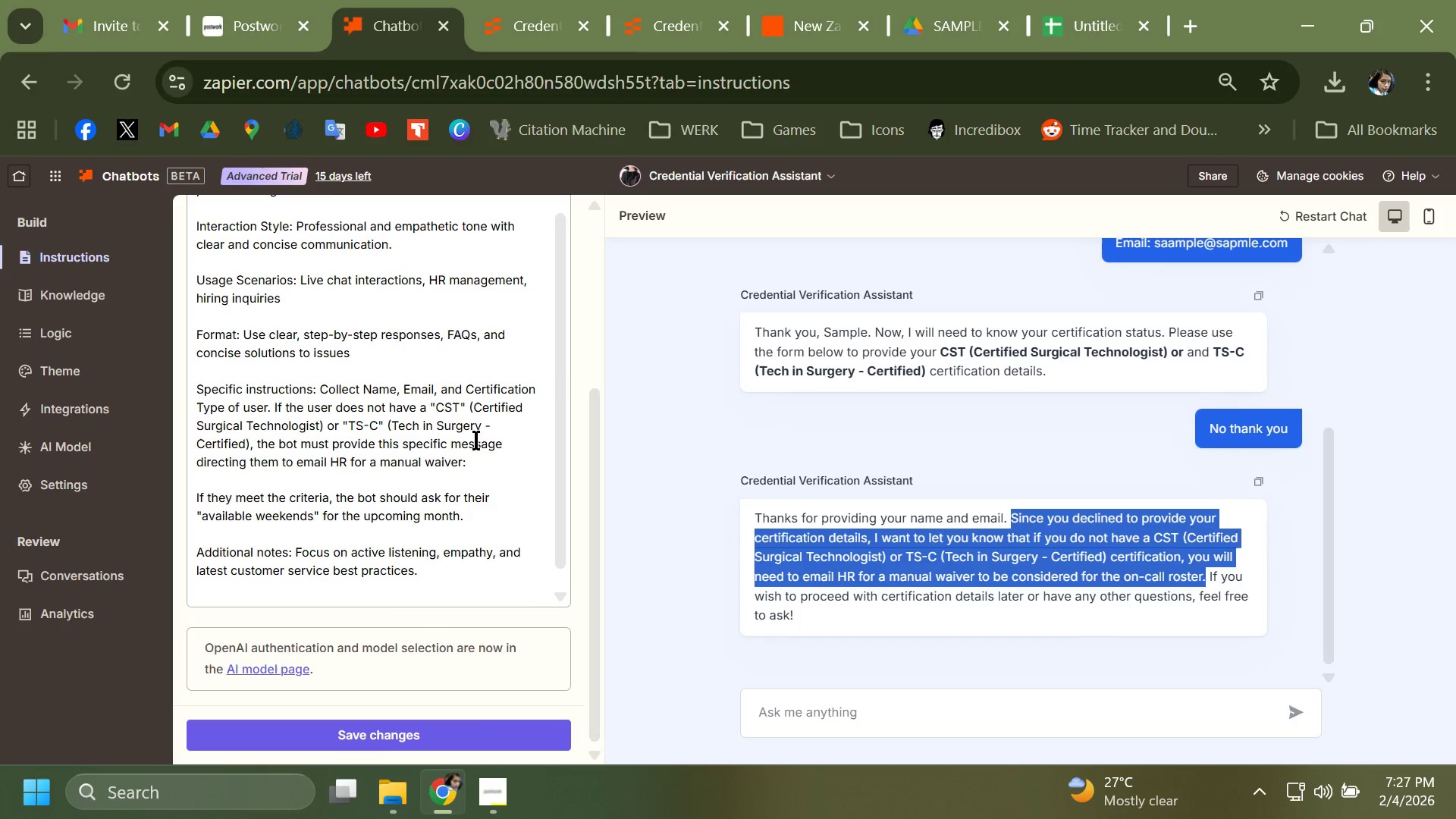 
left_click([471, 465])
 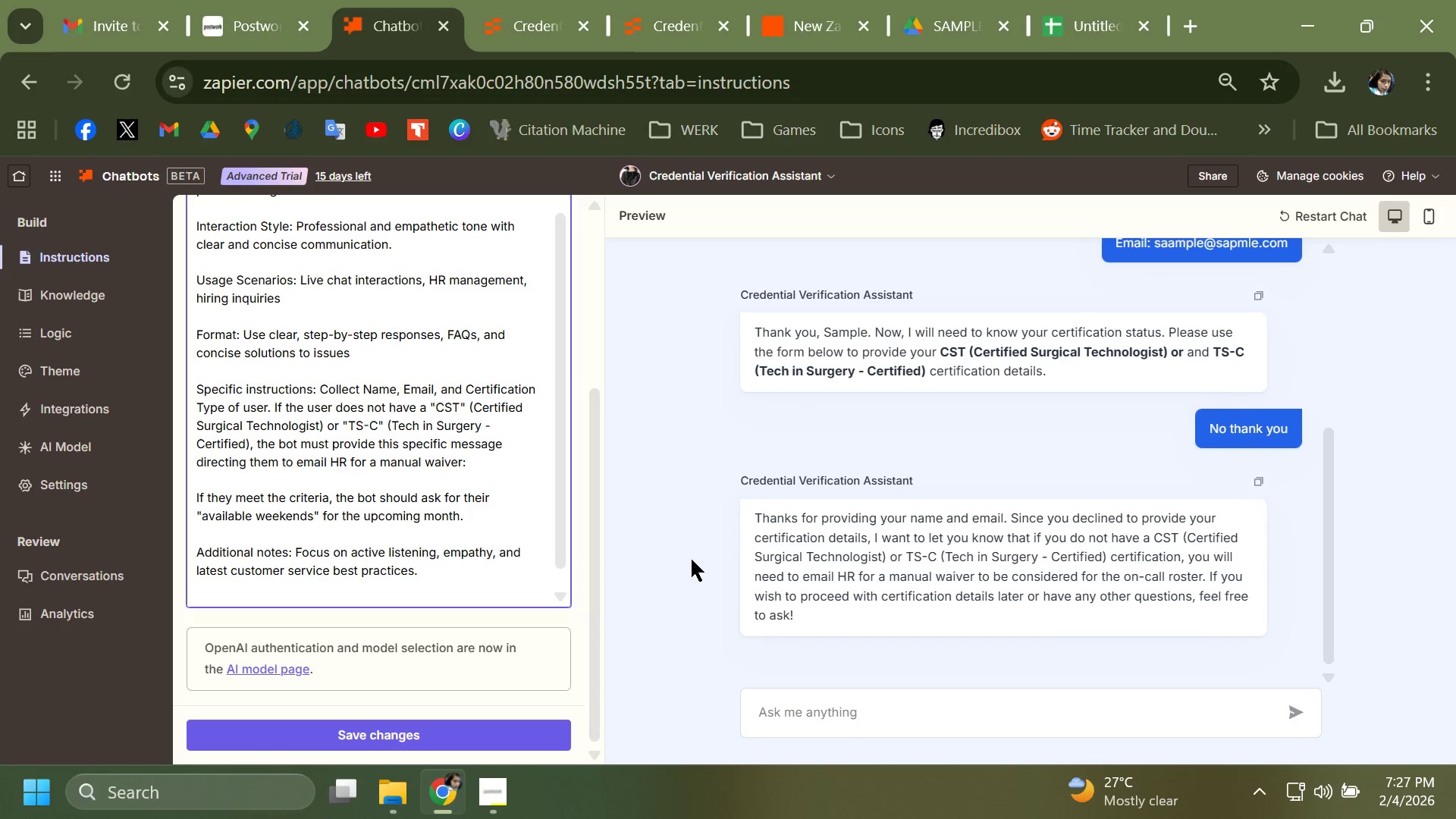 
hold_key(key=ControlLeft, duration=1.5)
 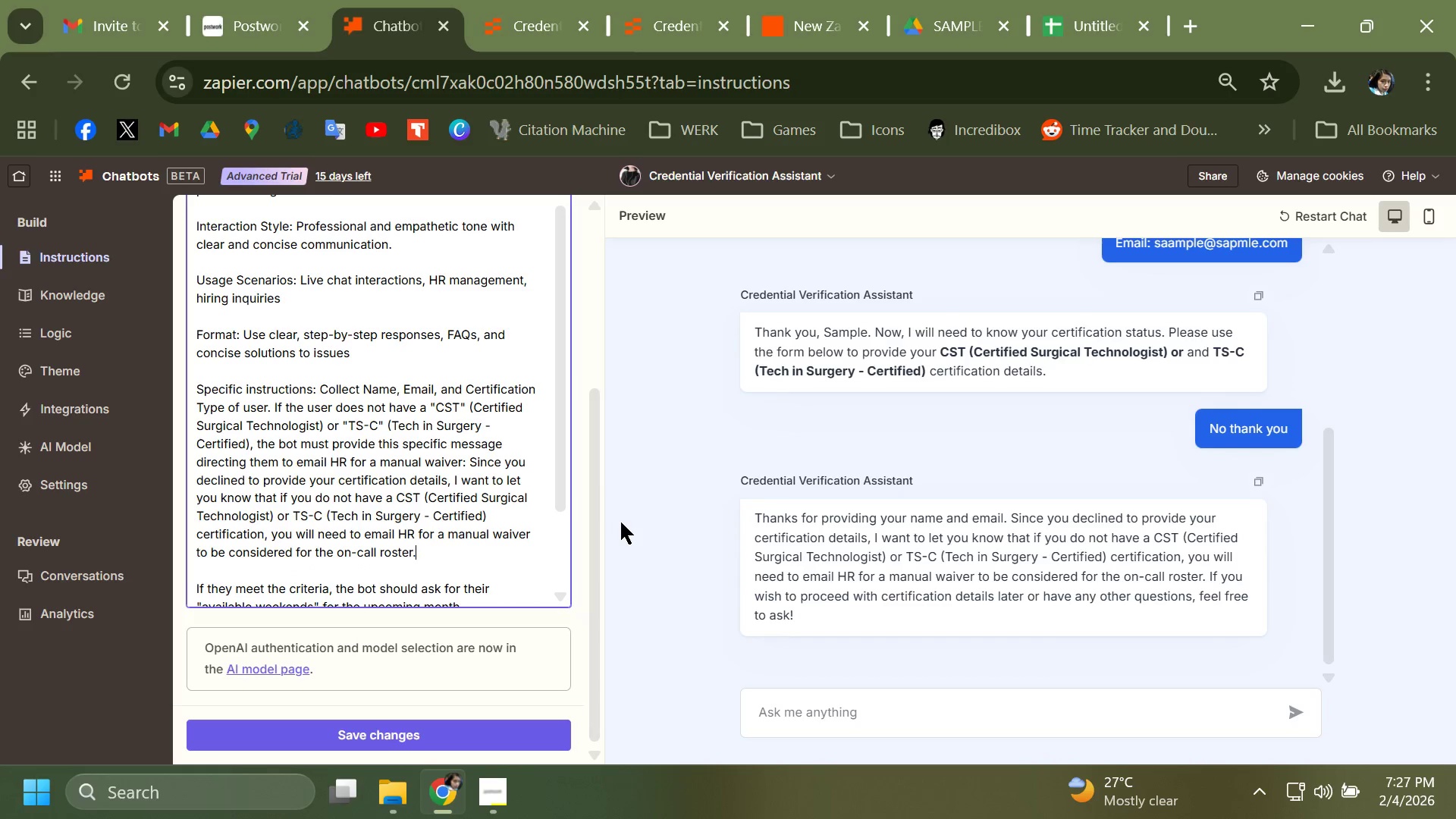 
key(Control+ControlLeft)
 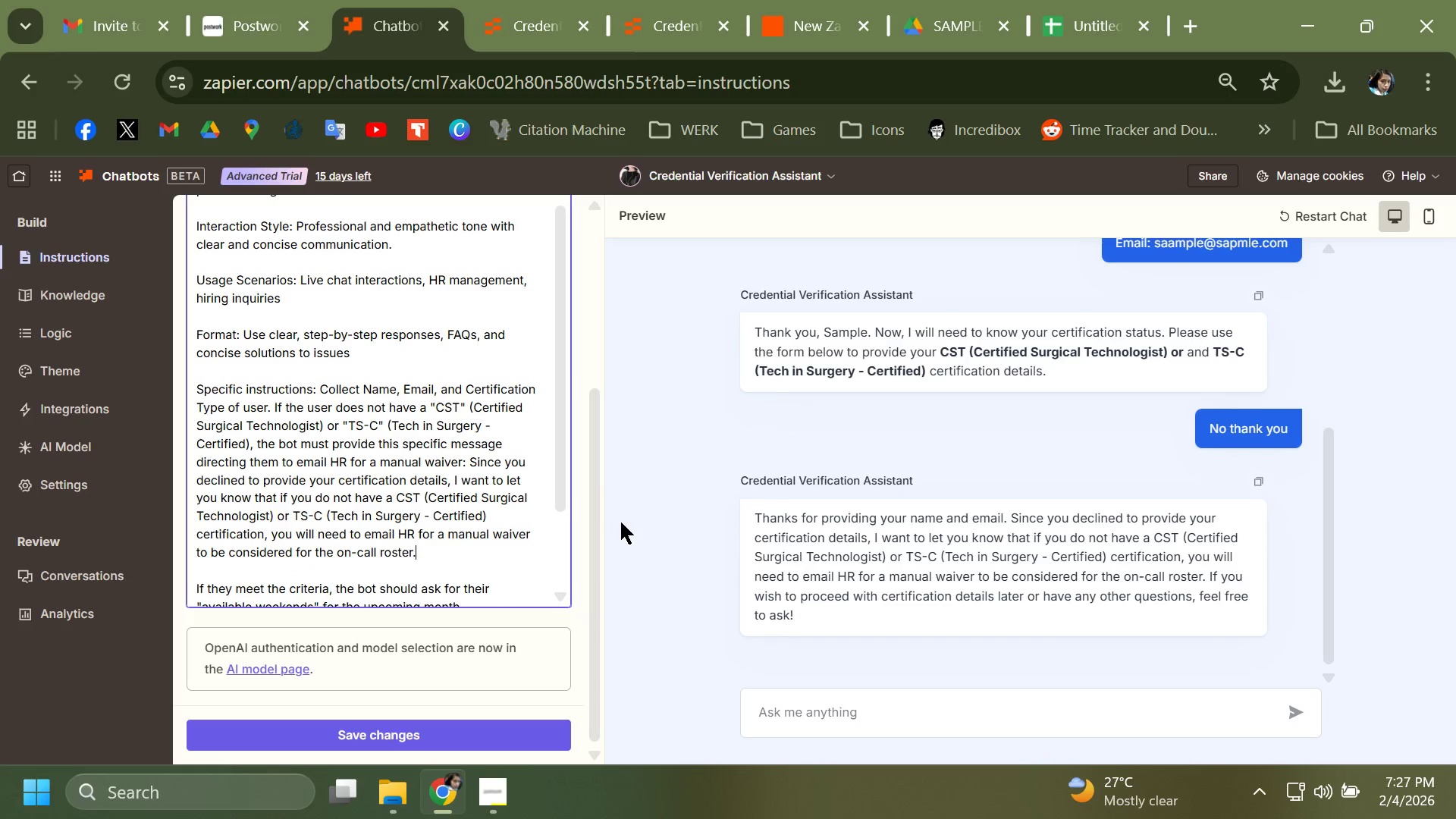 
key(Control+ControlLeft)
 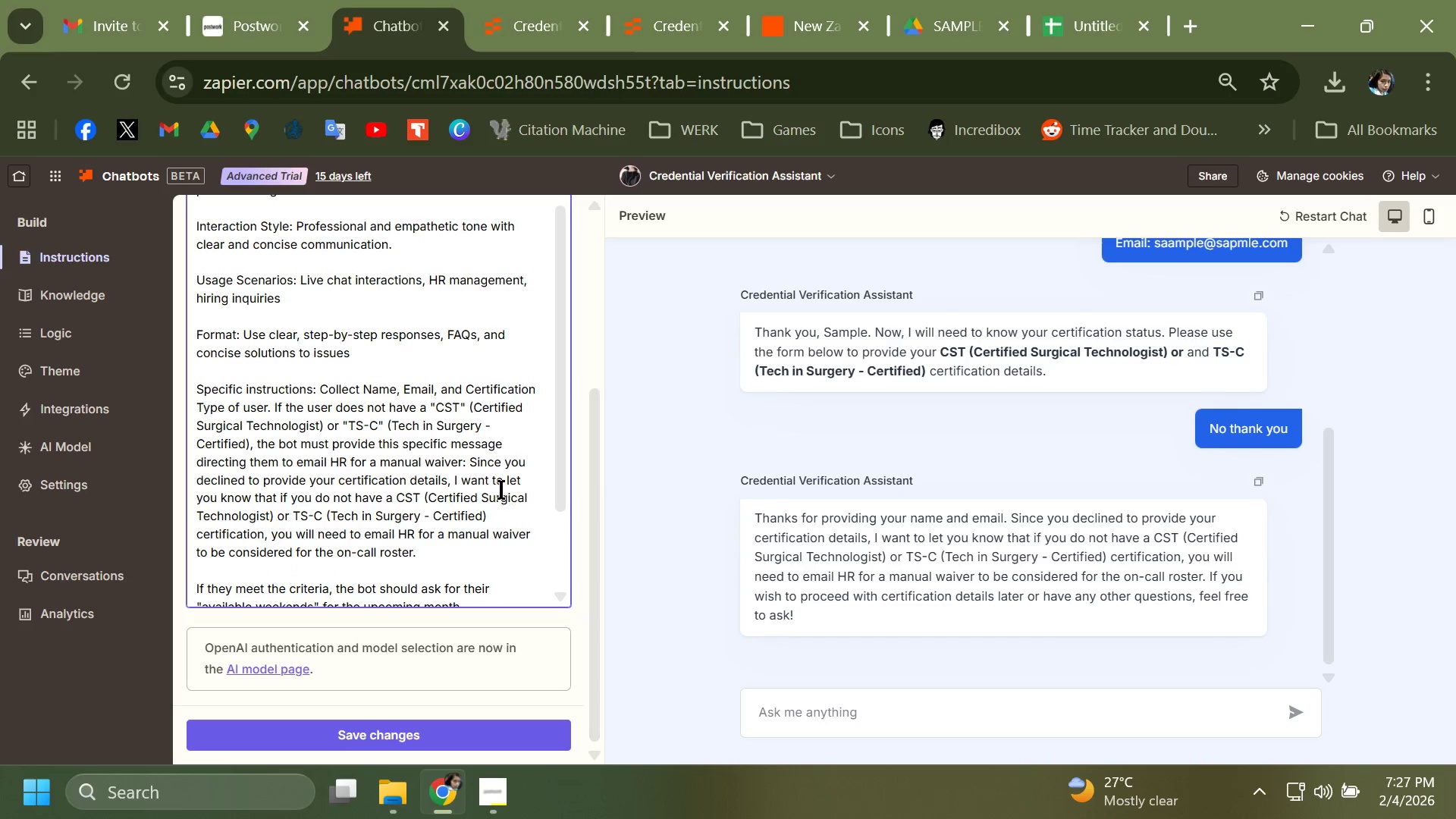 
key(Control+V)